 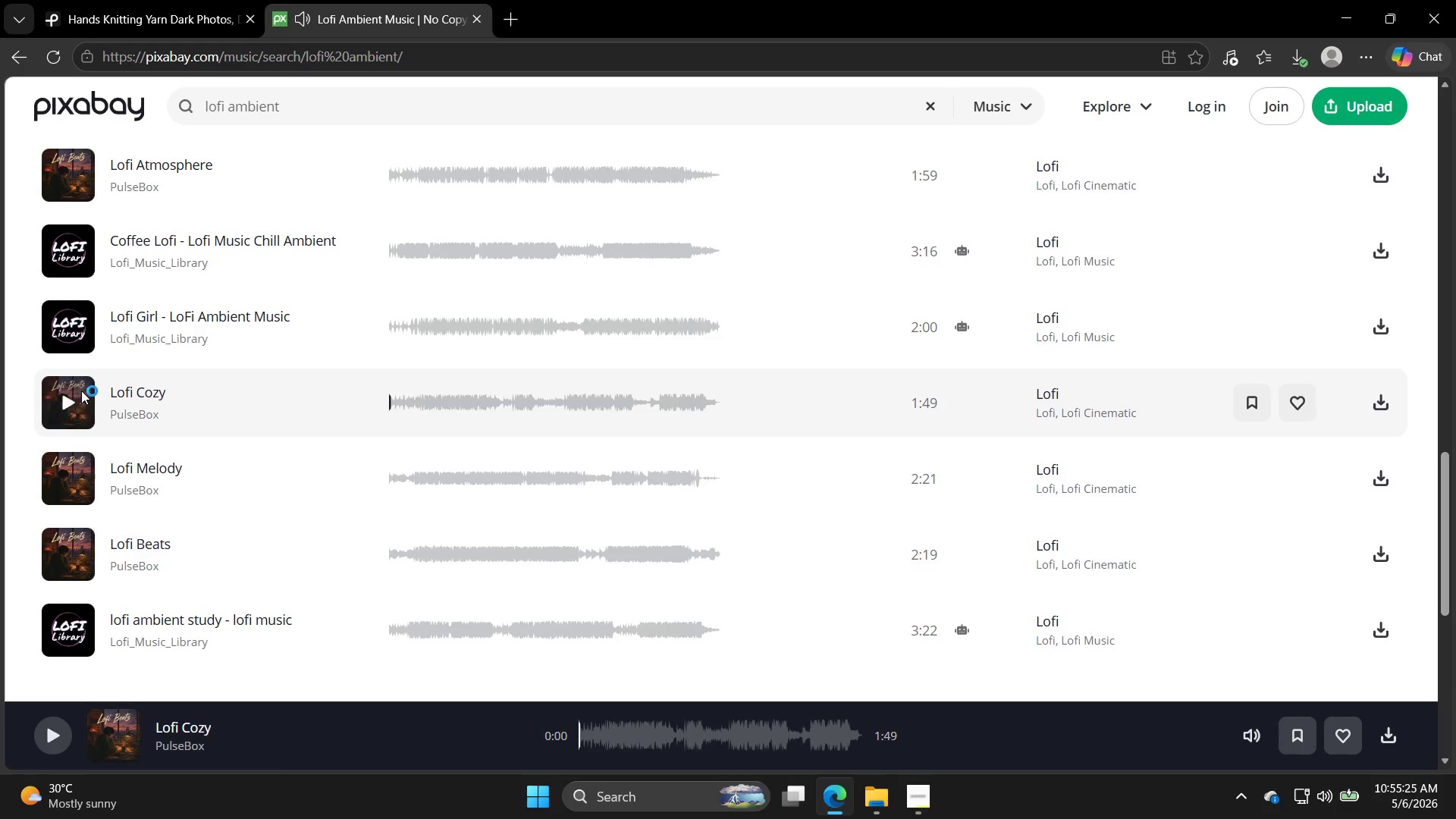 
left_click([81, 390])
 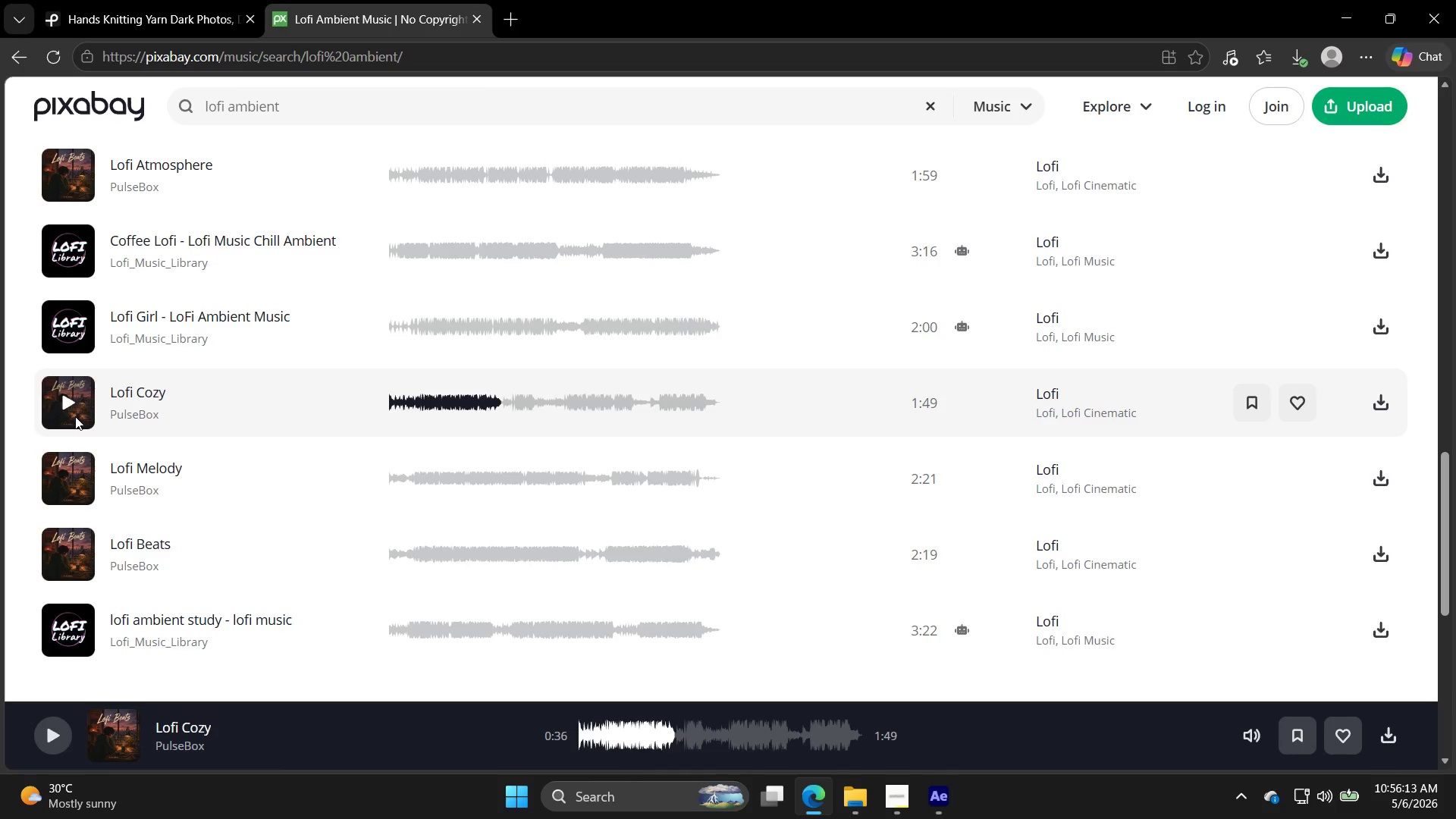 
wait(52.97)
 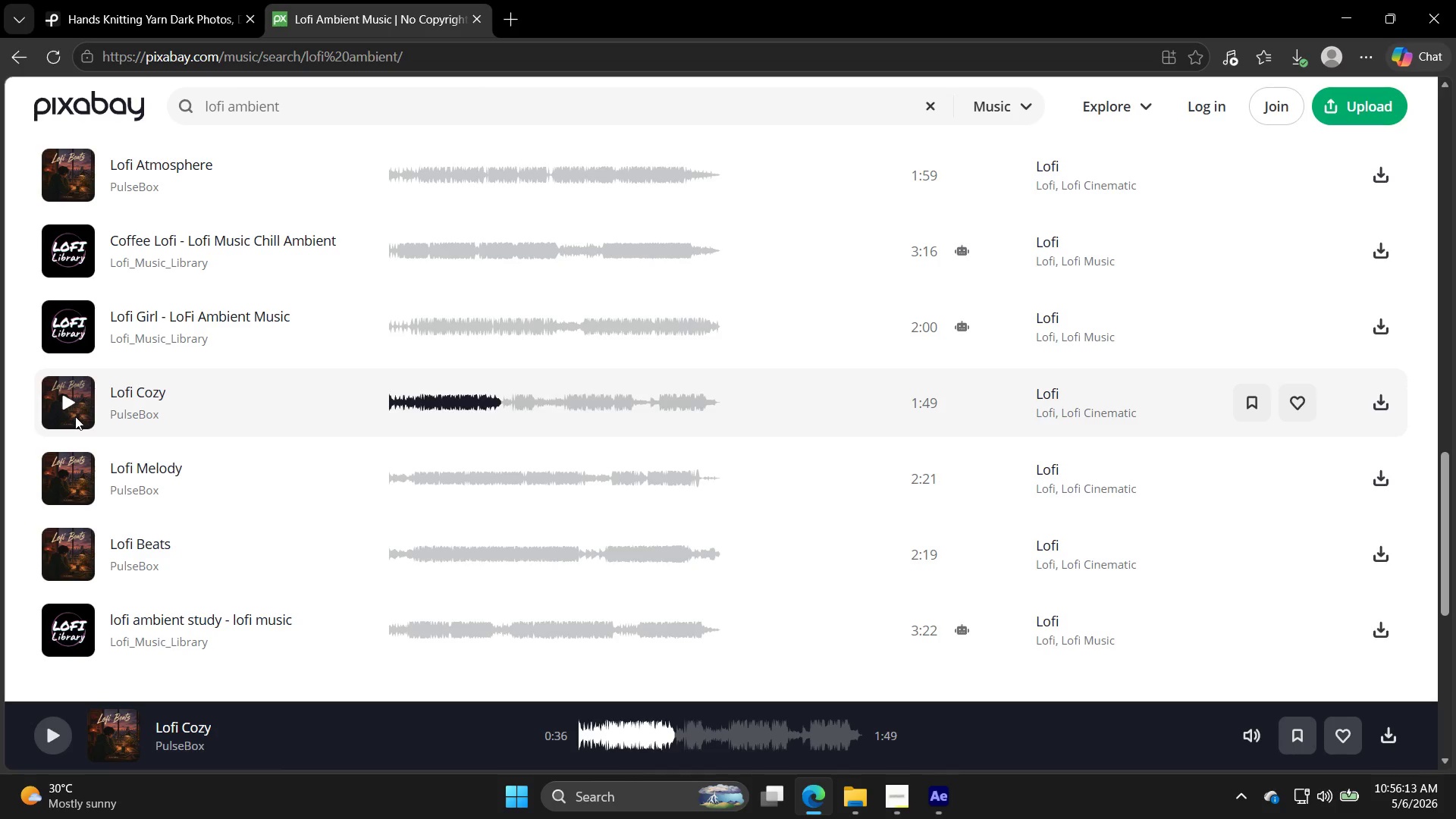 
left_click([952, 802])
 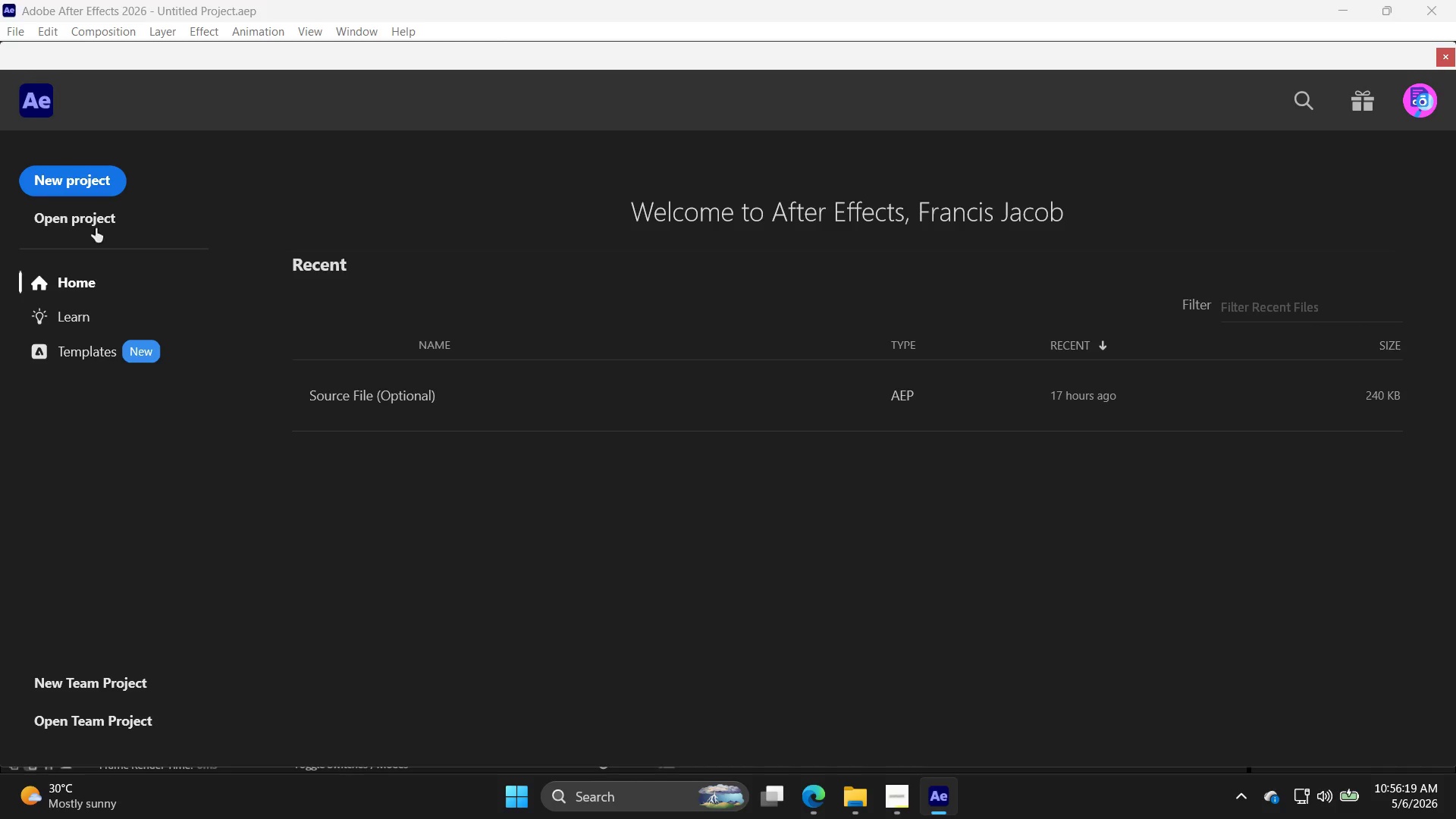 
left_click([79, 185])
 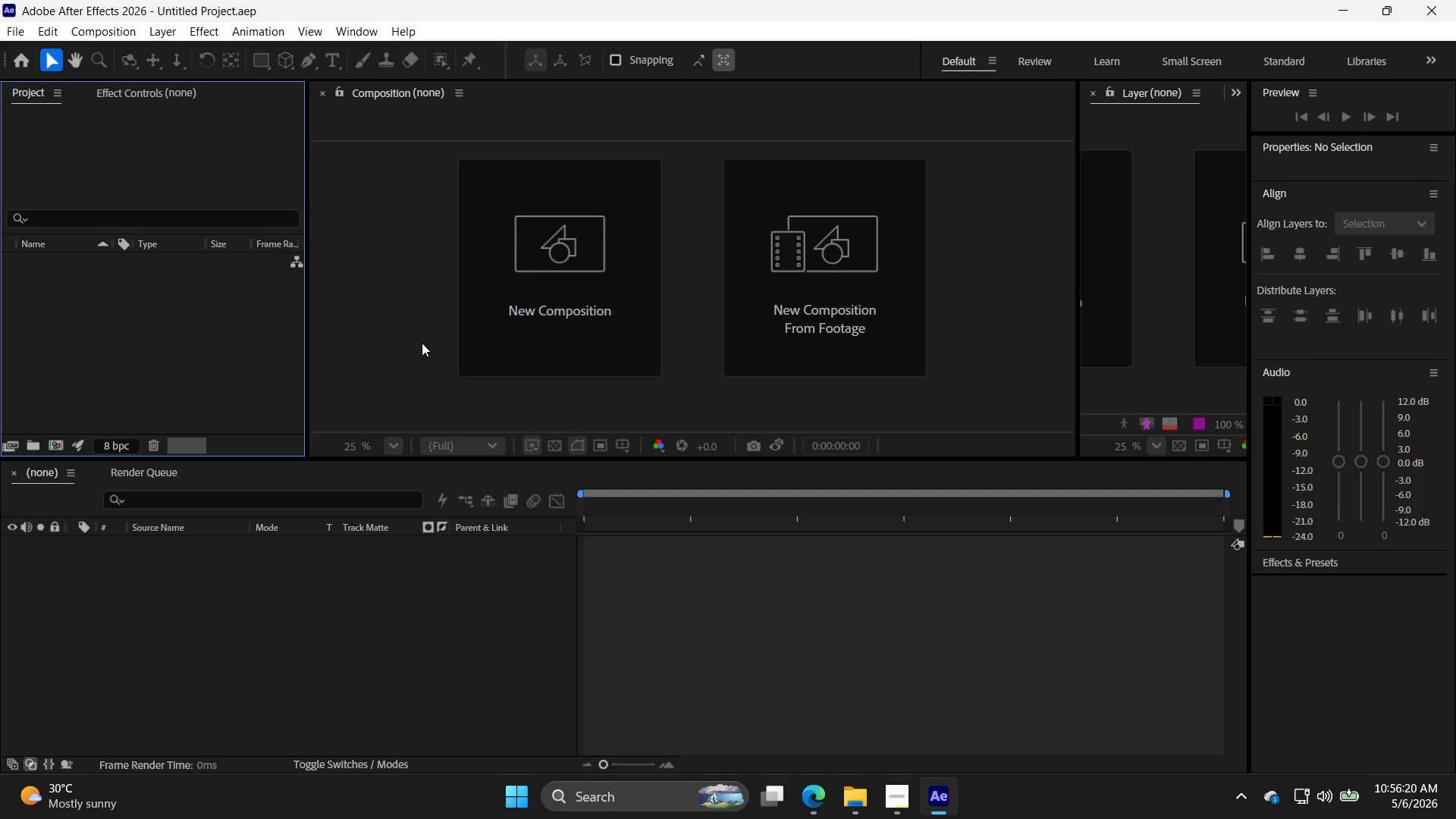 
left_click([576, 284])
 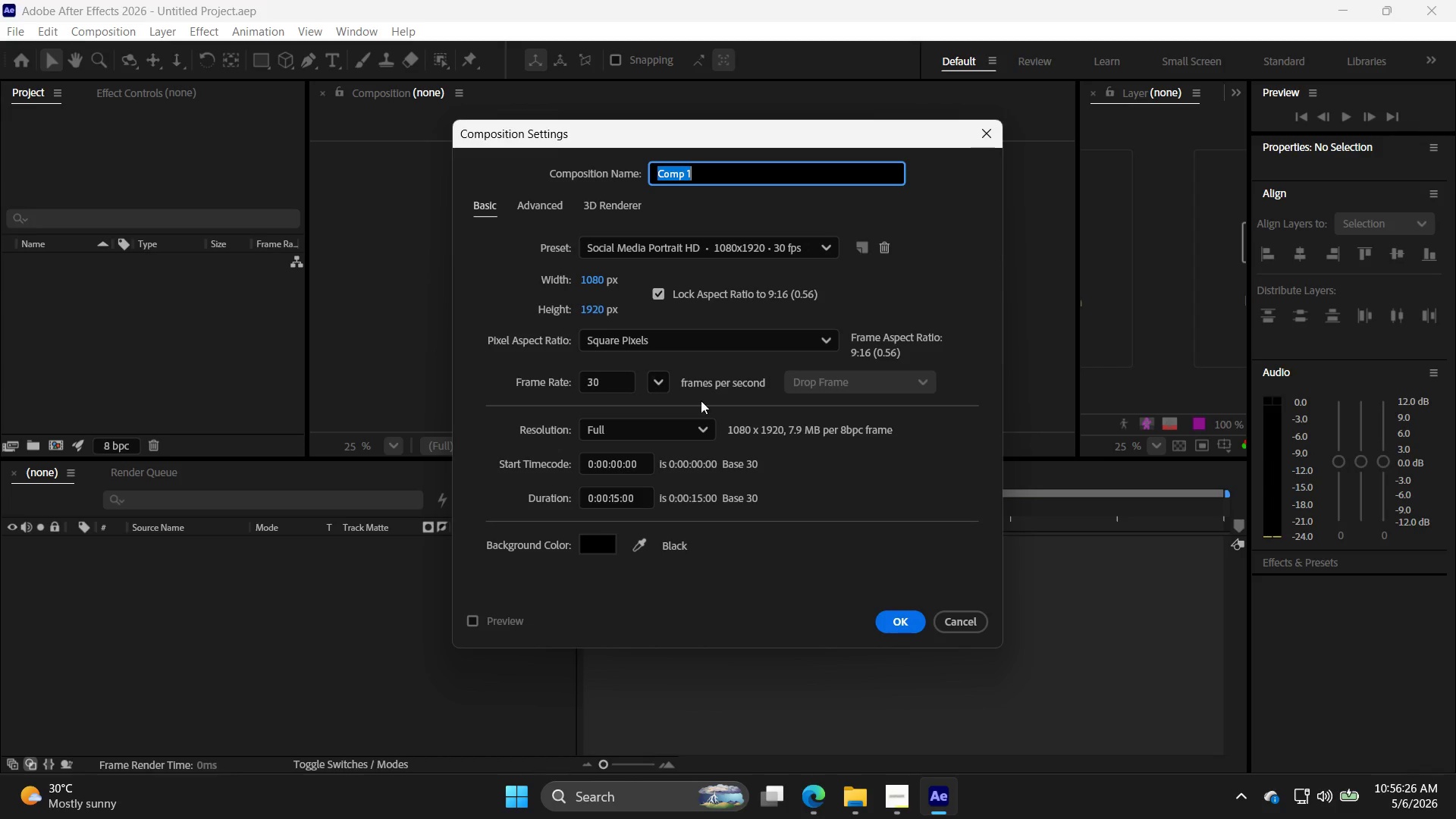 
wait(7.45)
 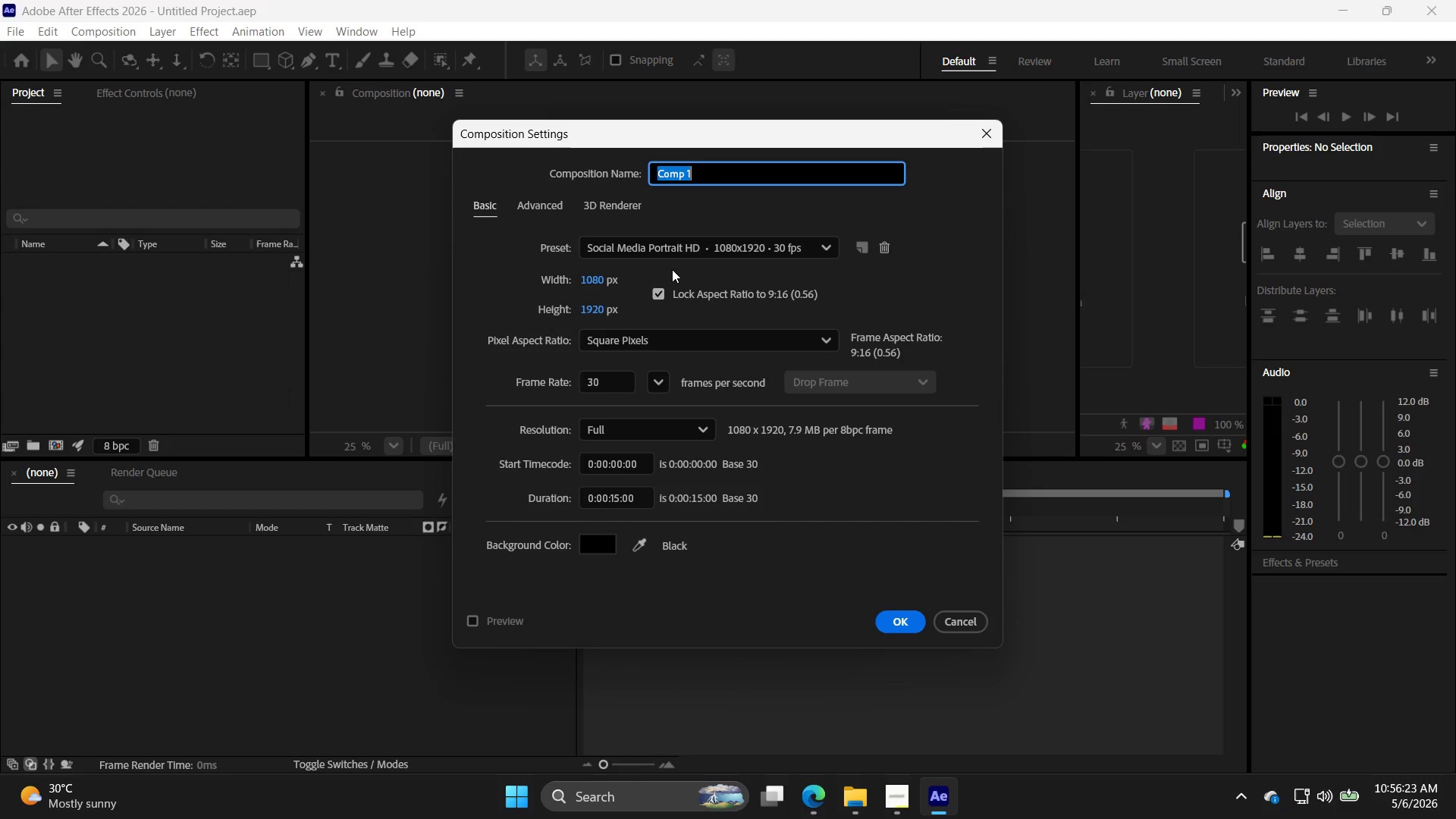 
left_click_drag(start_coordinate=[619, 502], to_coordinate=[611, 502])
 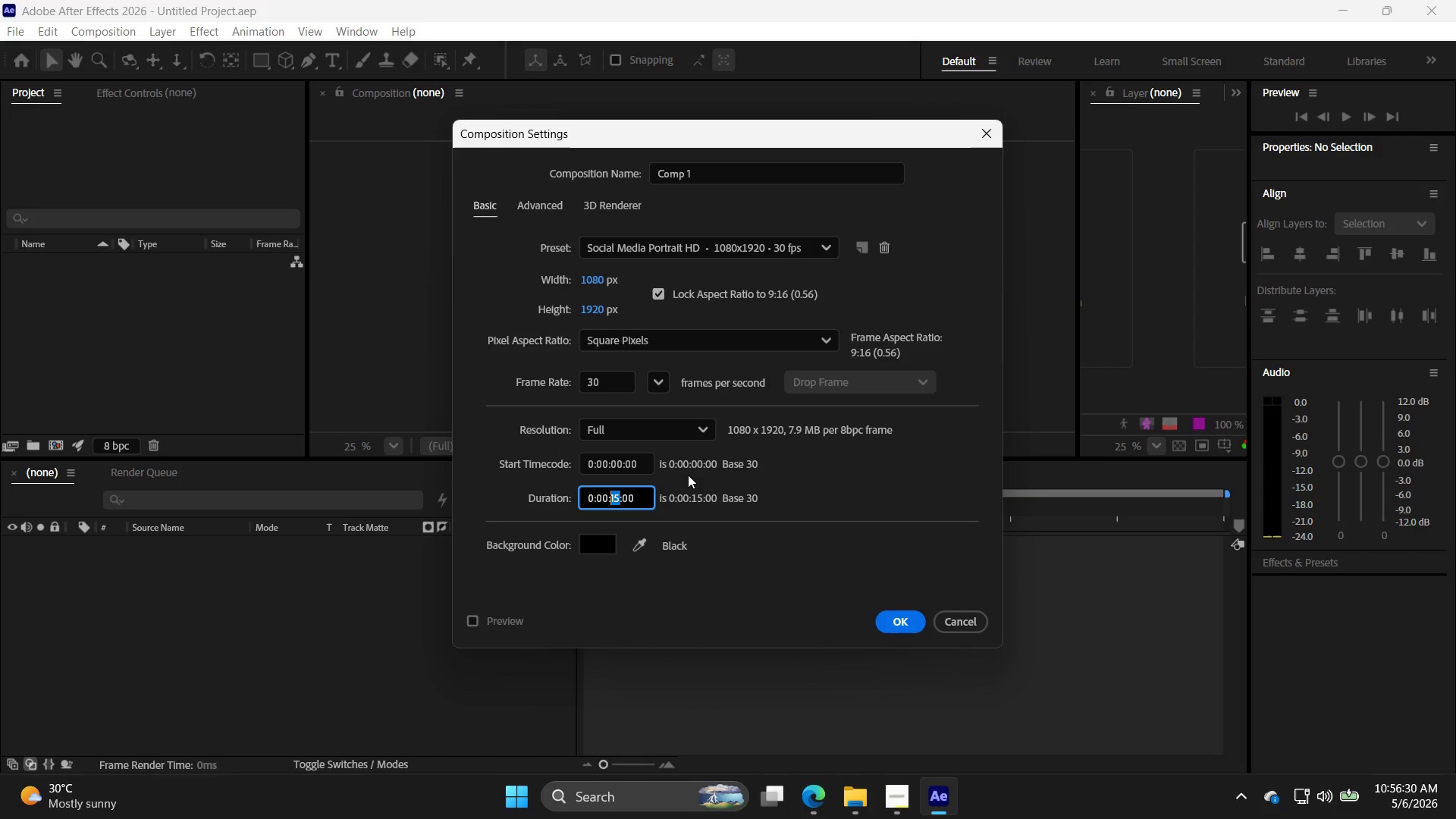 
type(04)
 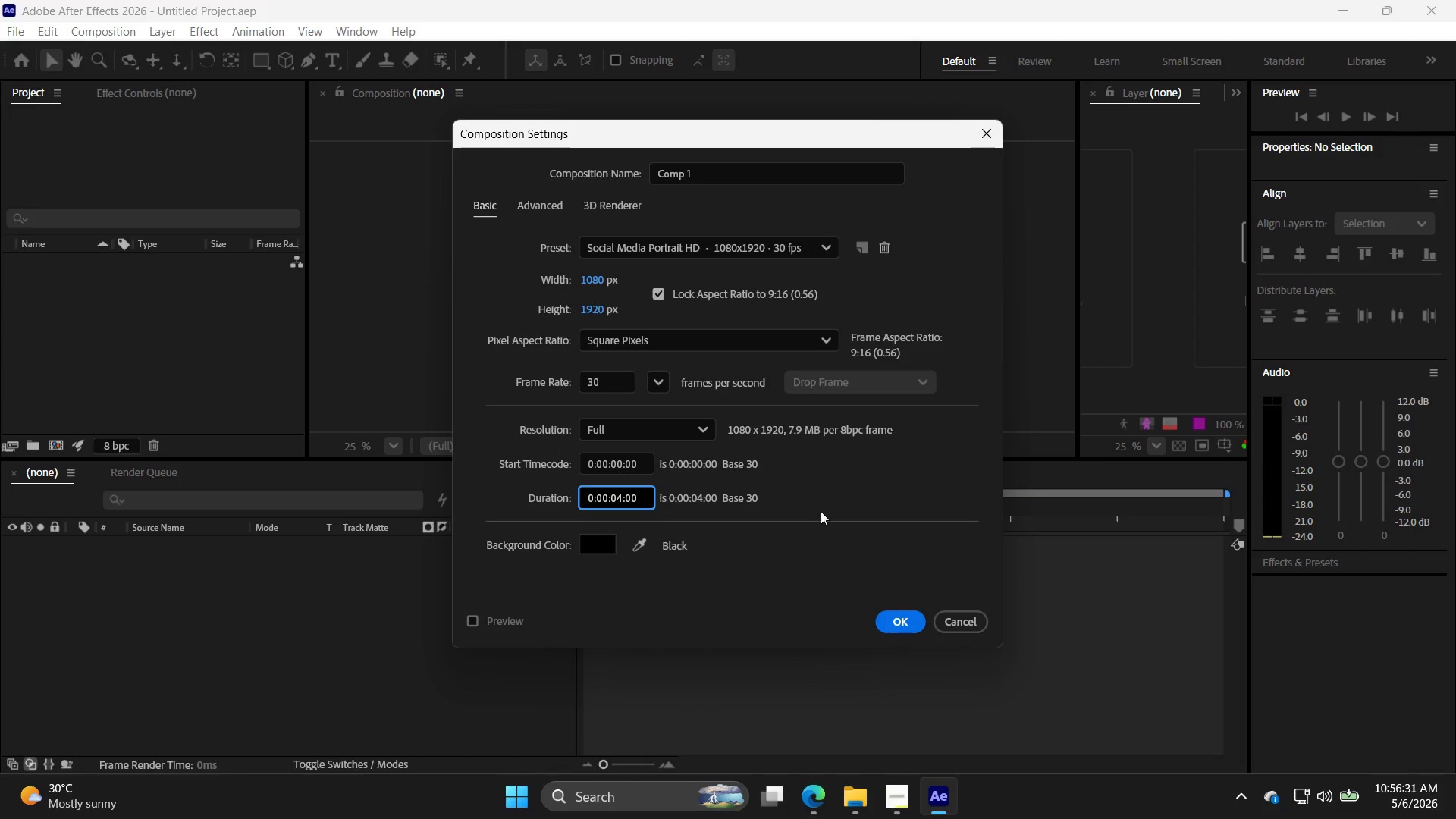 
left_click([846, 504])
 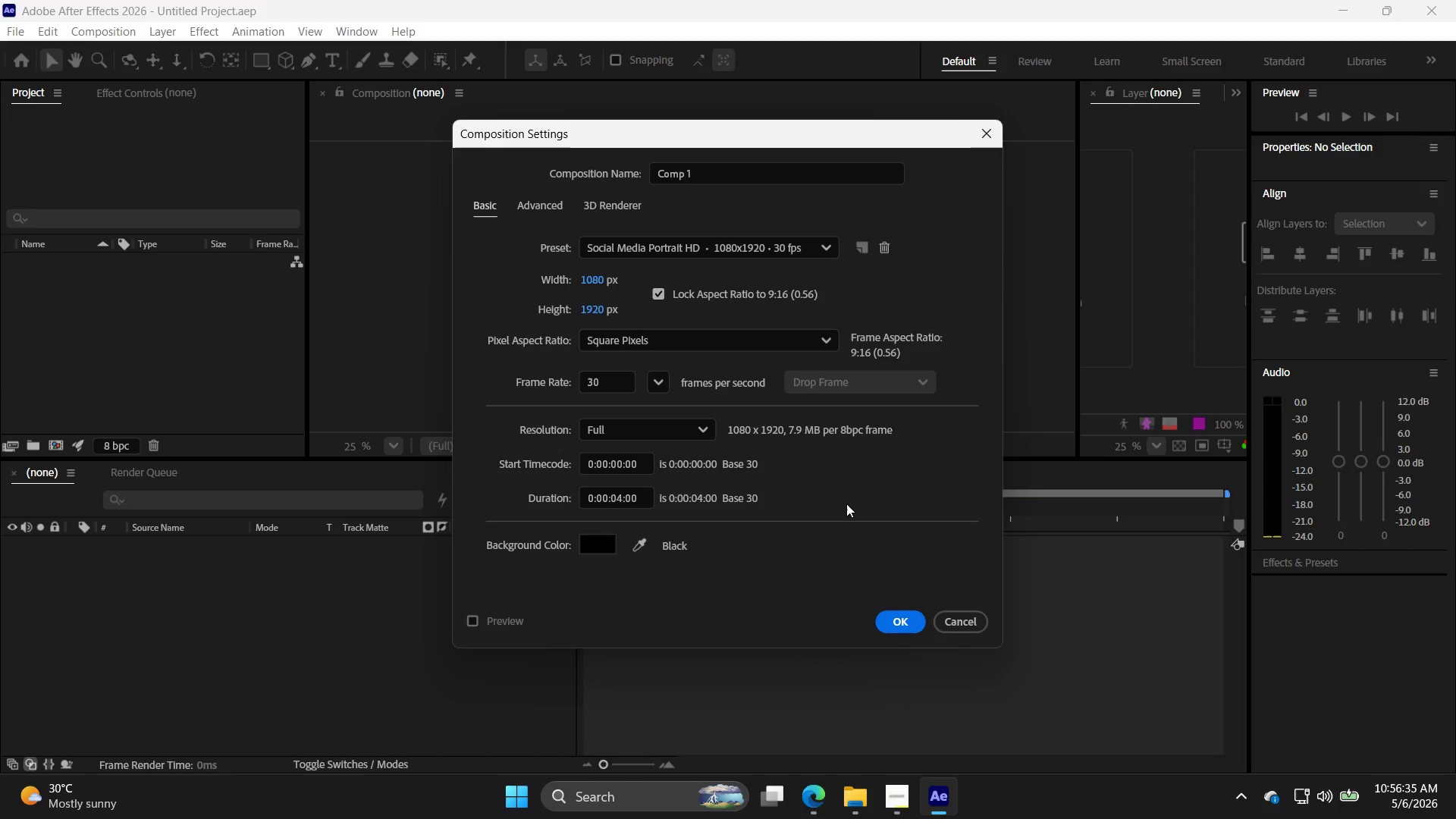 
left_click([886, 620])
 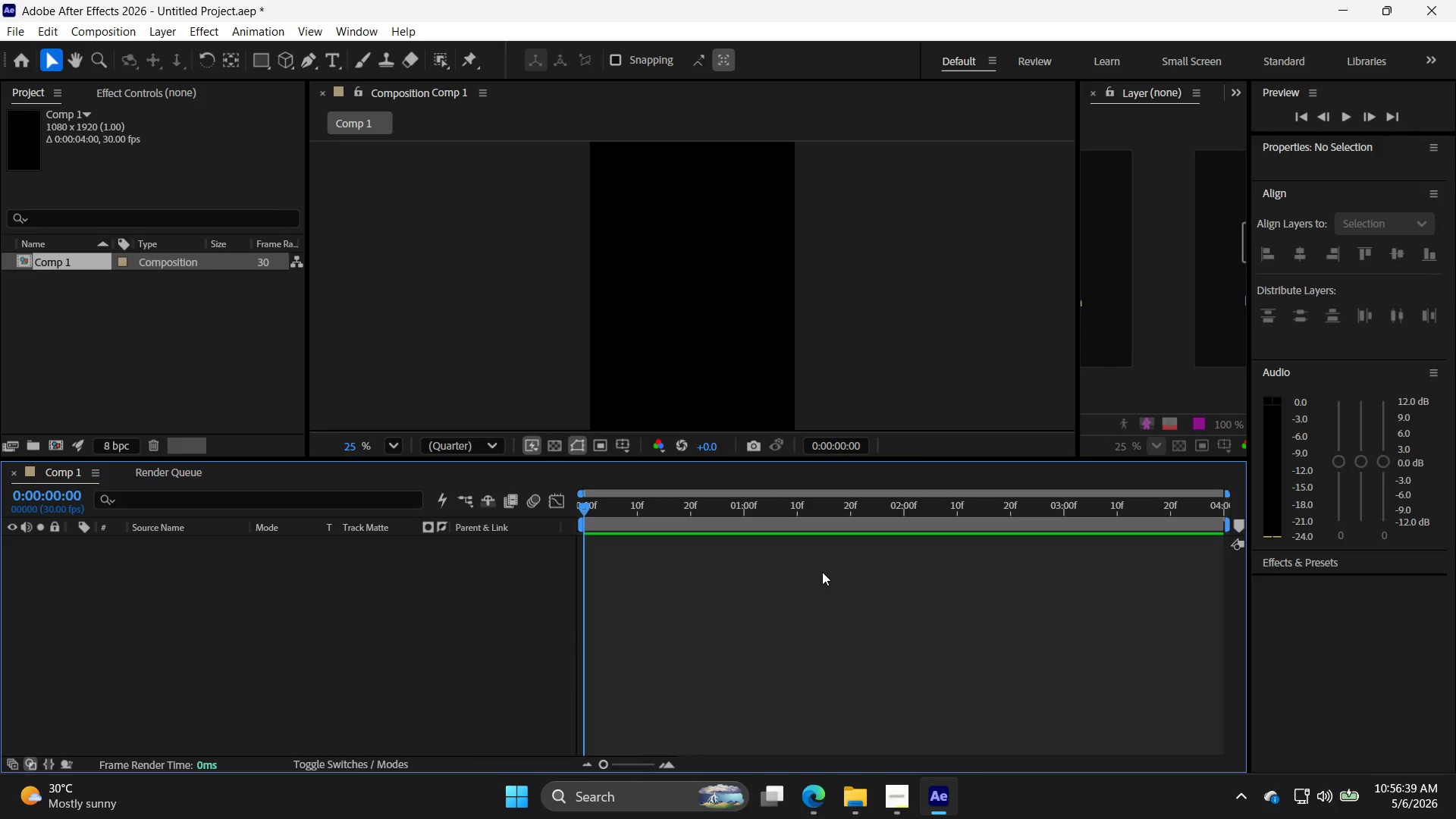 
hold_key(key=ControlLeft, duration=0.41)
 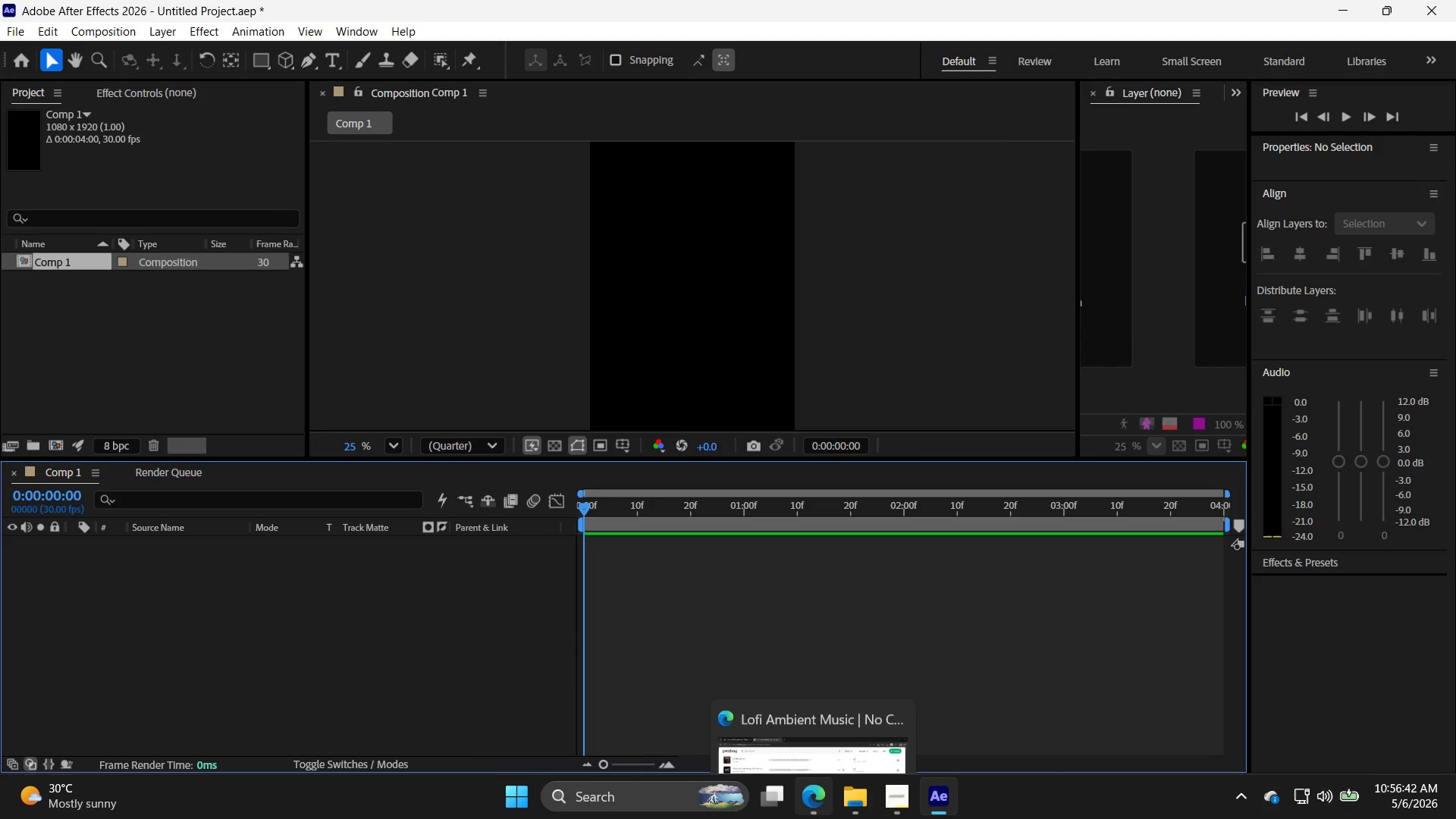 
left_click([817, 818])
 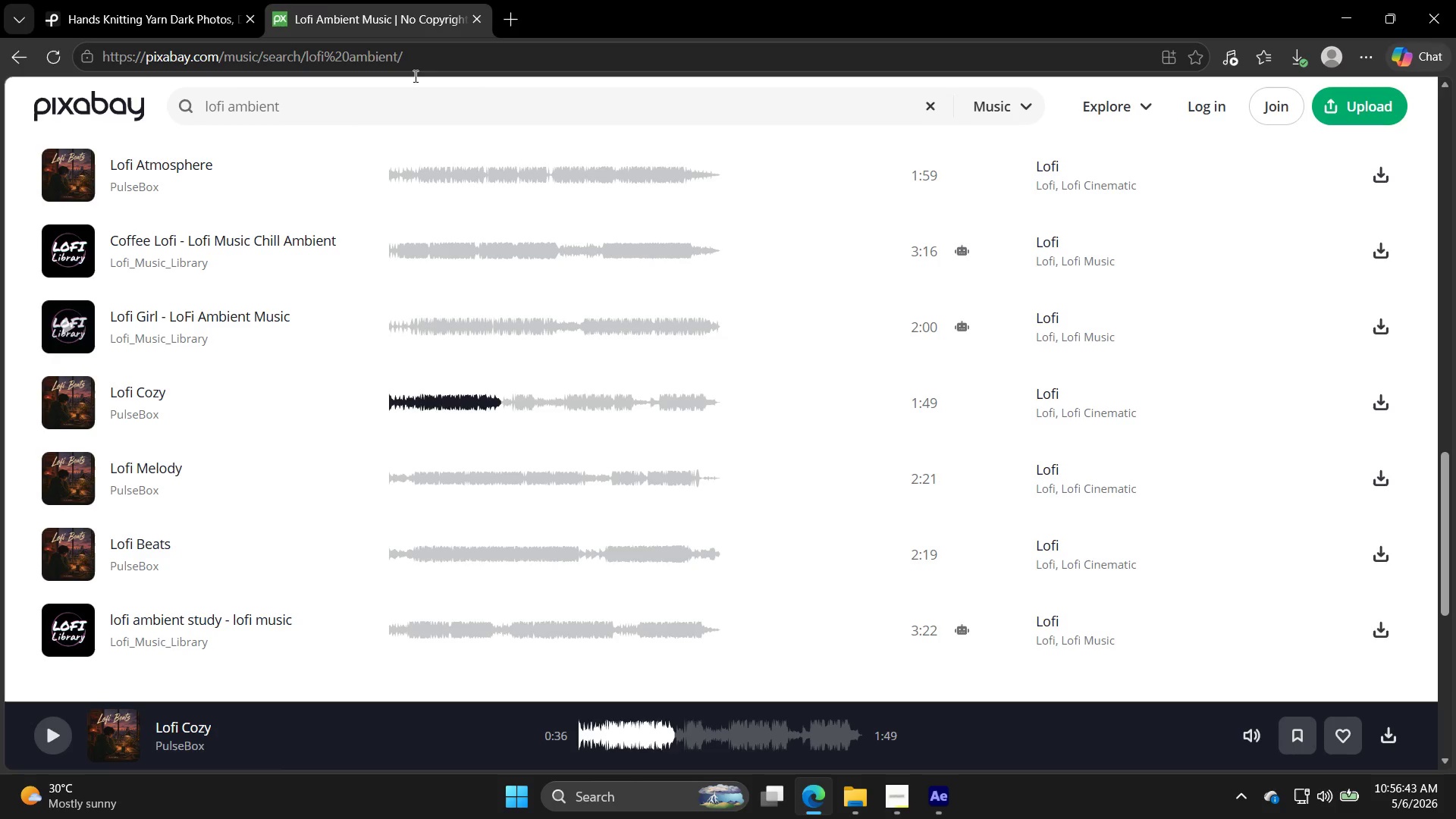 
left_click([176, 0])
 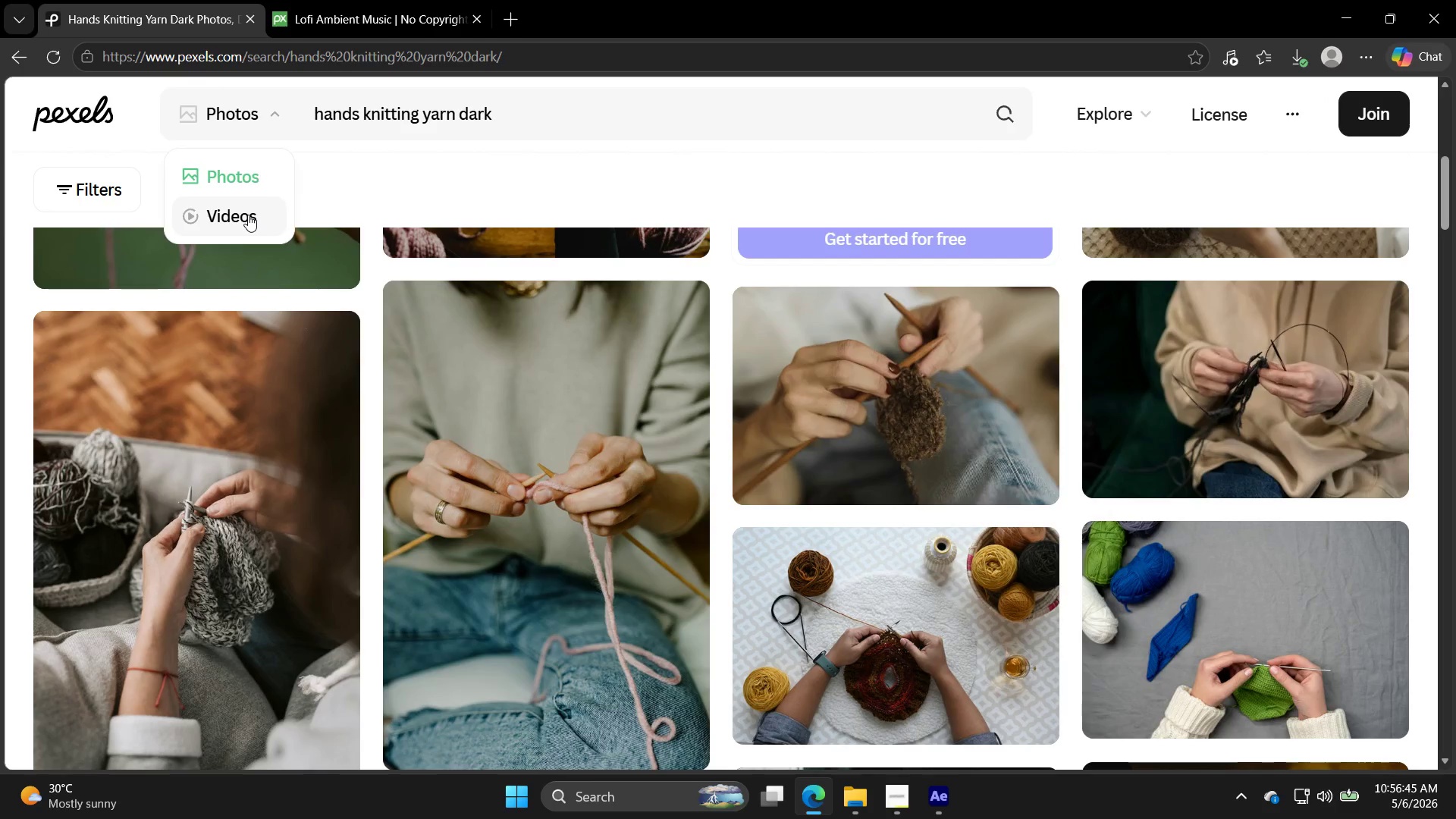 
left_click_drag(start_coordinate=[538, 107], to_coordinate=[261, 93])
 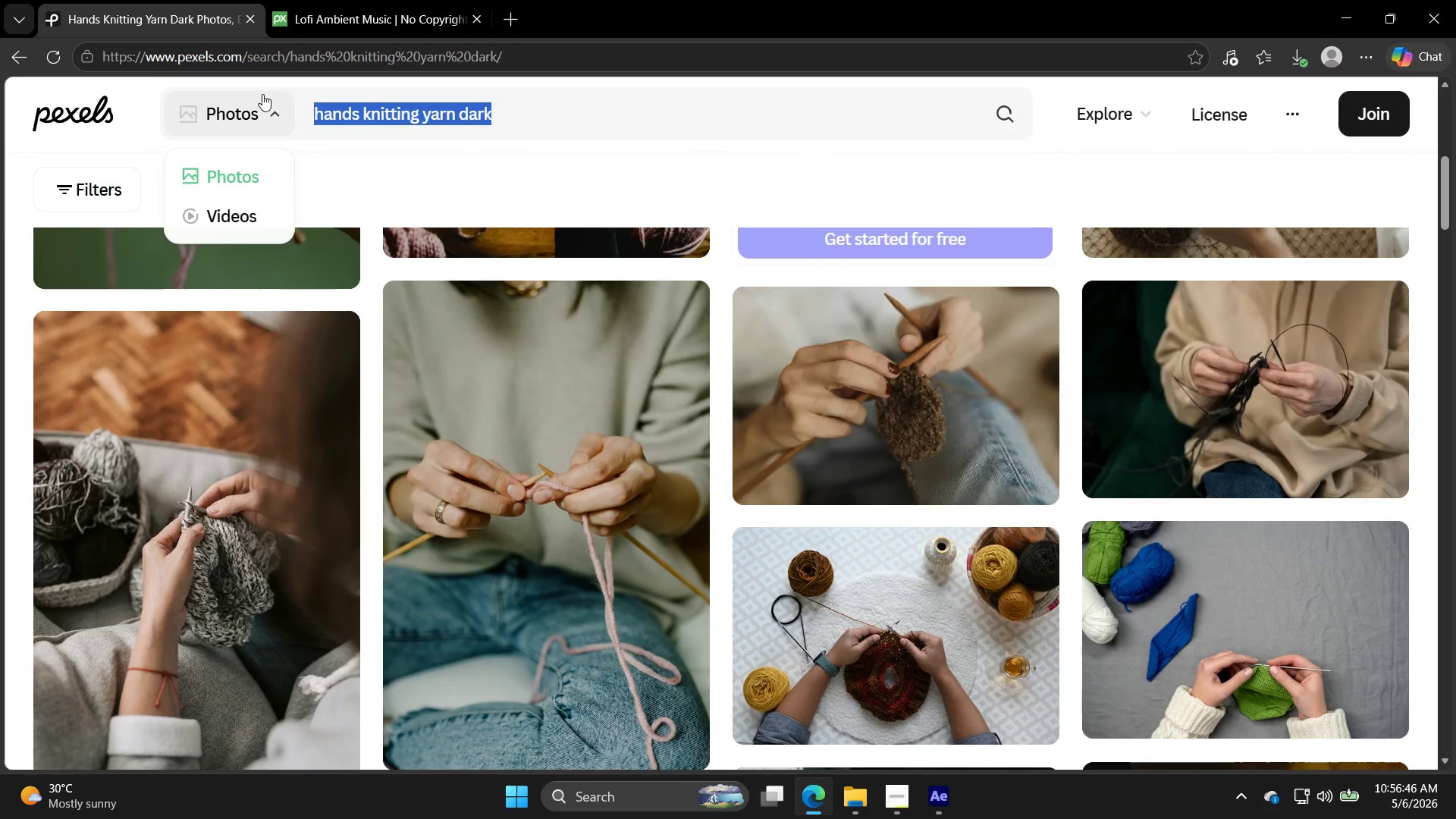 
key(Control+ControlLeft)
 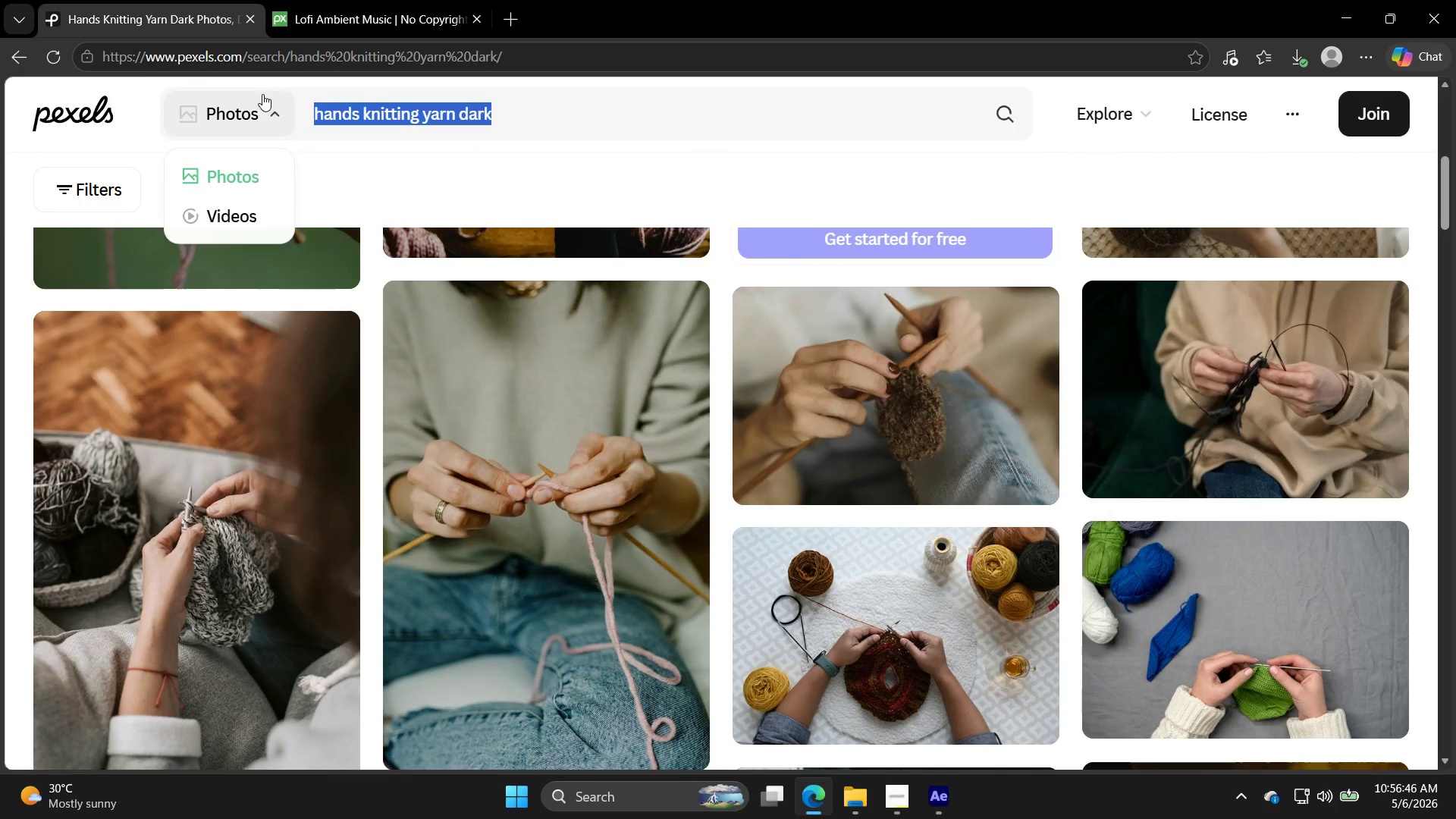 
key(Control+C)
 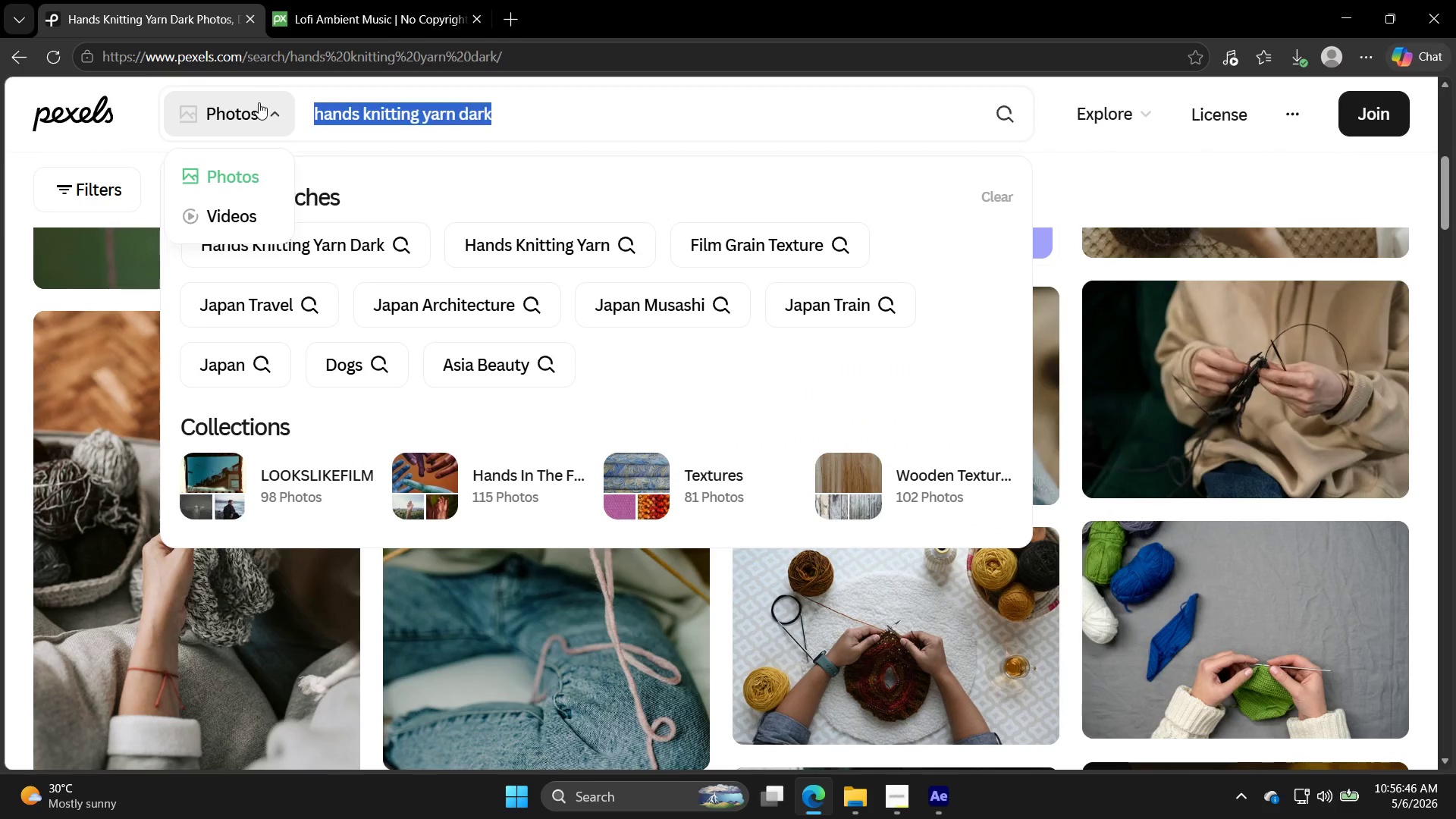 
left_click([259, 107])
 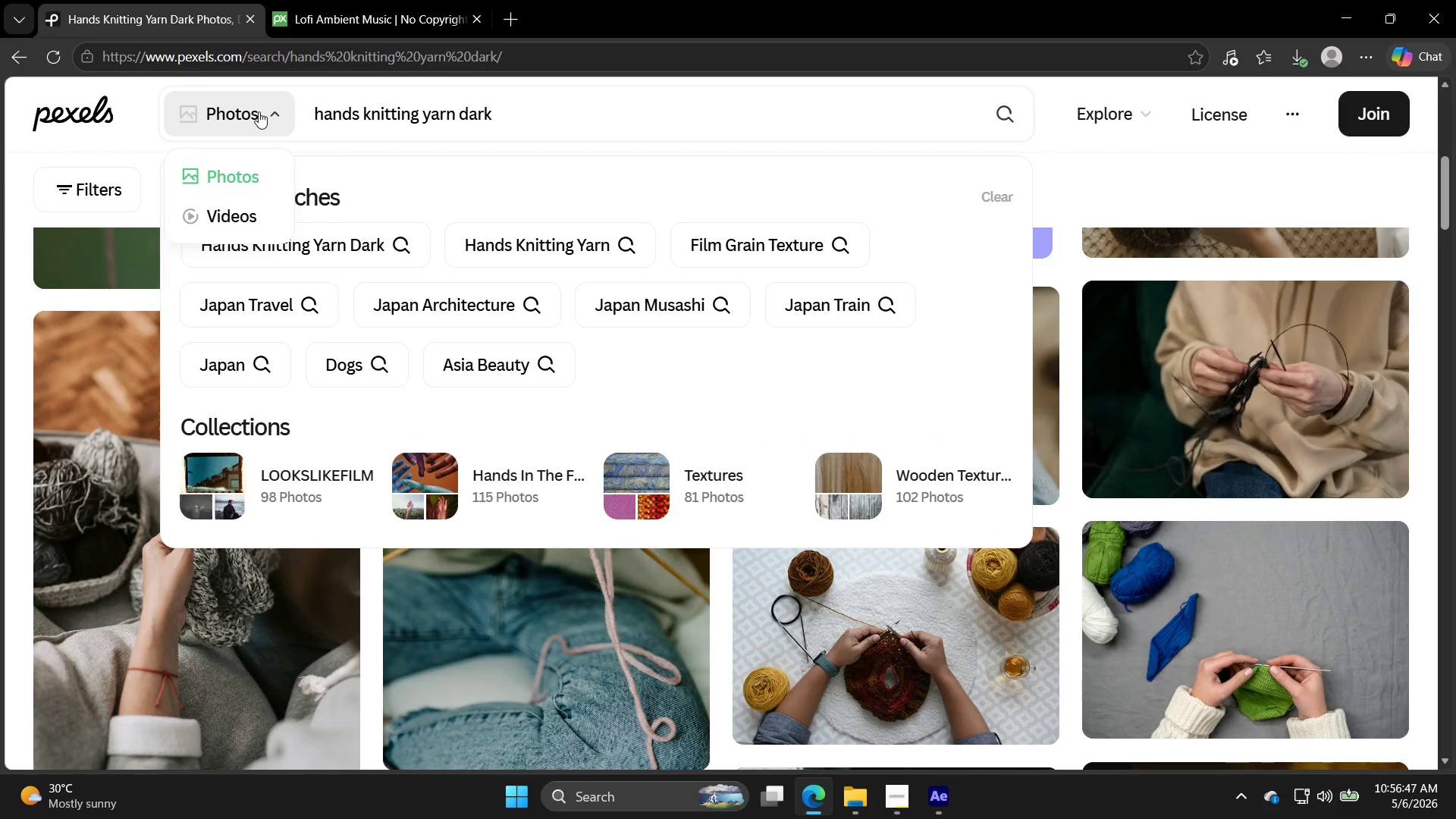 
left_click([259, 111])
 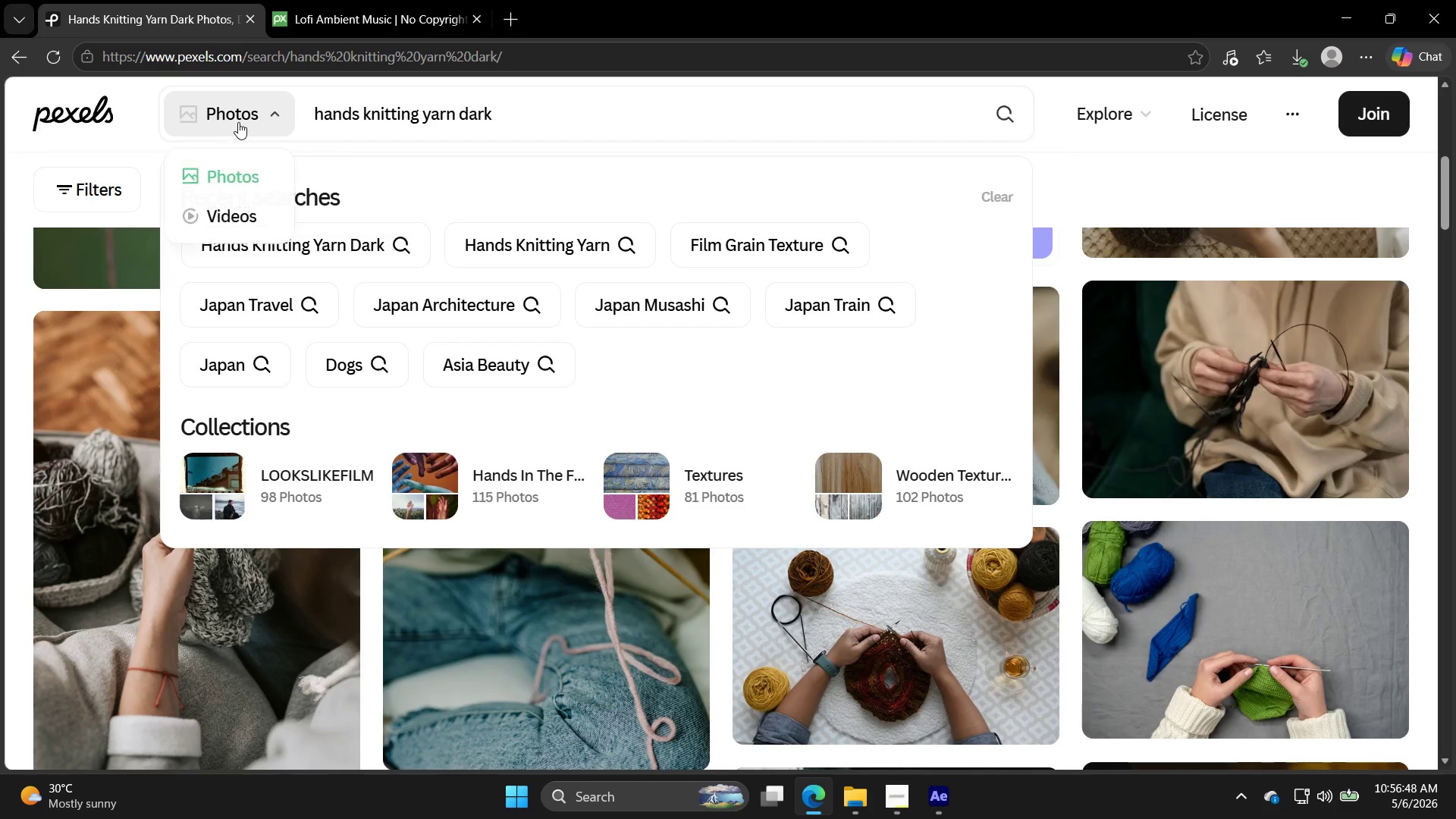 
double_click([243, 208])
 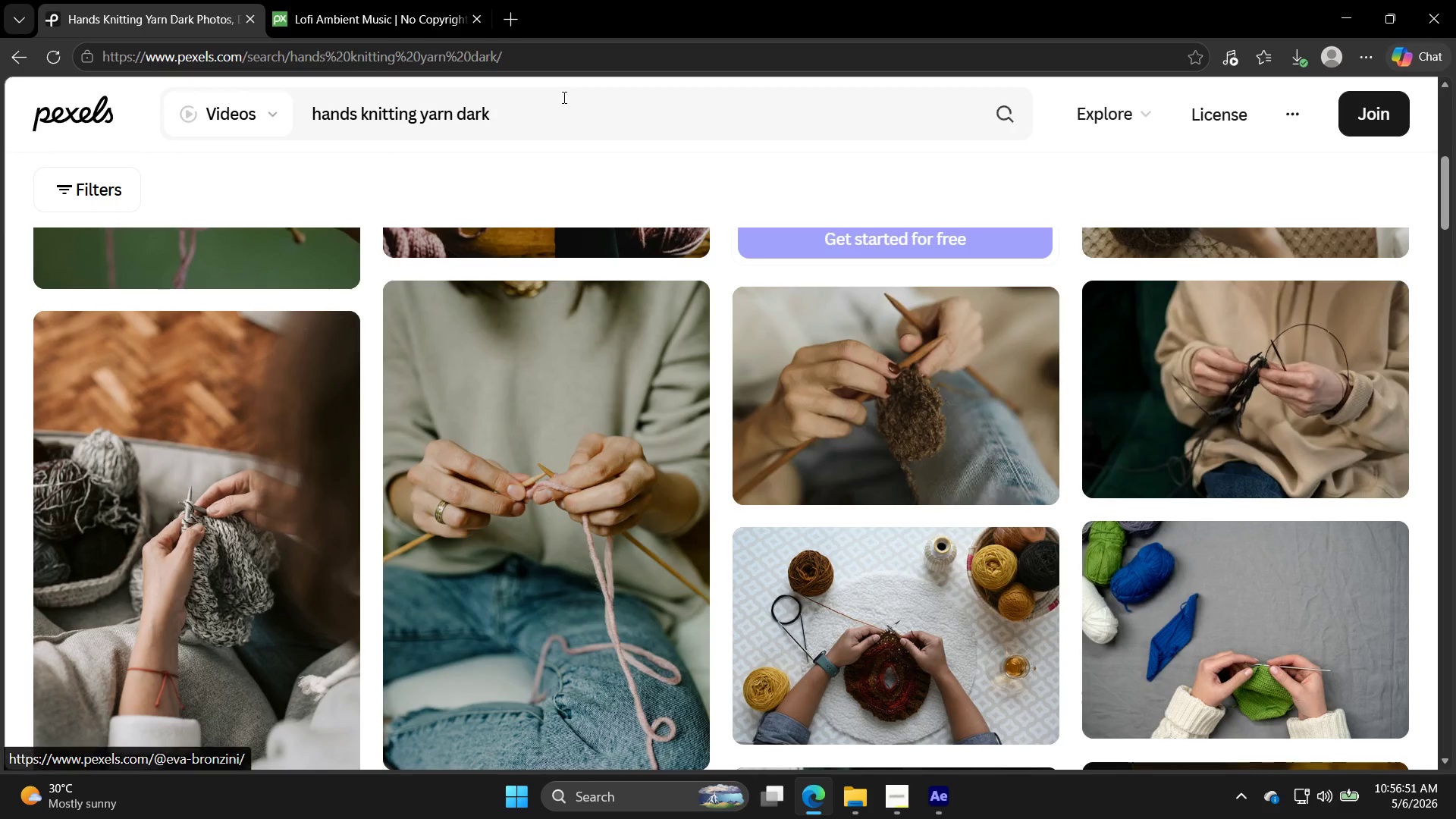 
left_click([999, 119])
 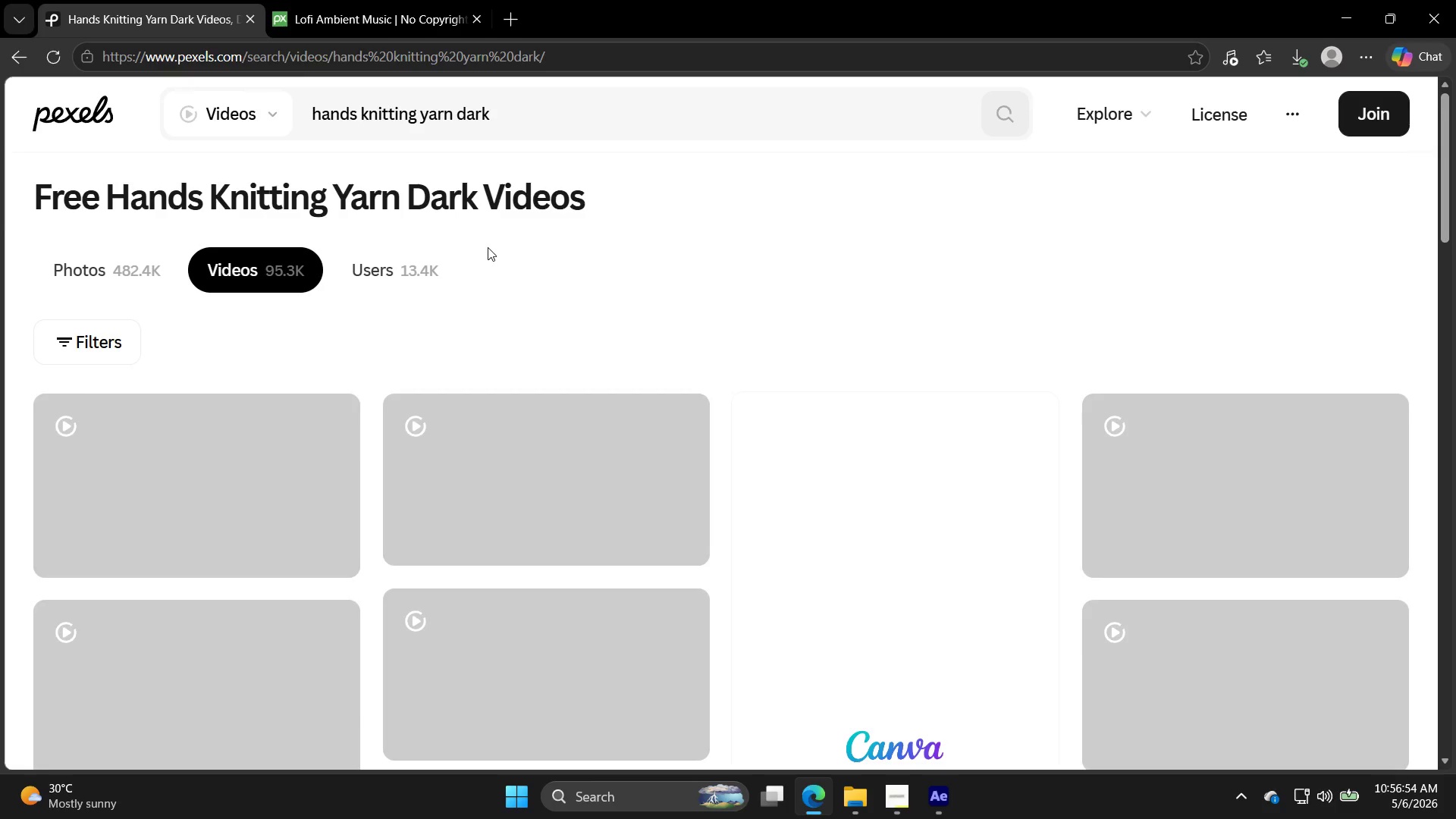 
scroll: coordinate [483, 254], scroll_direction: down, amount: 3.0
 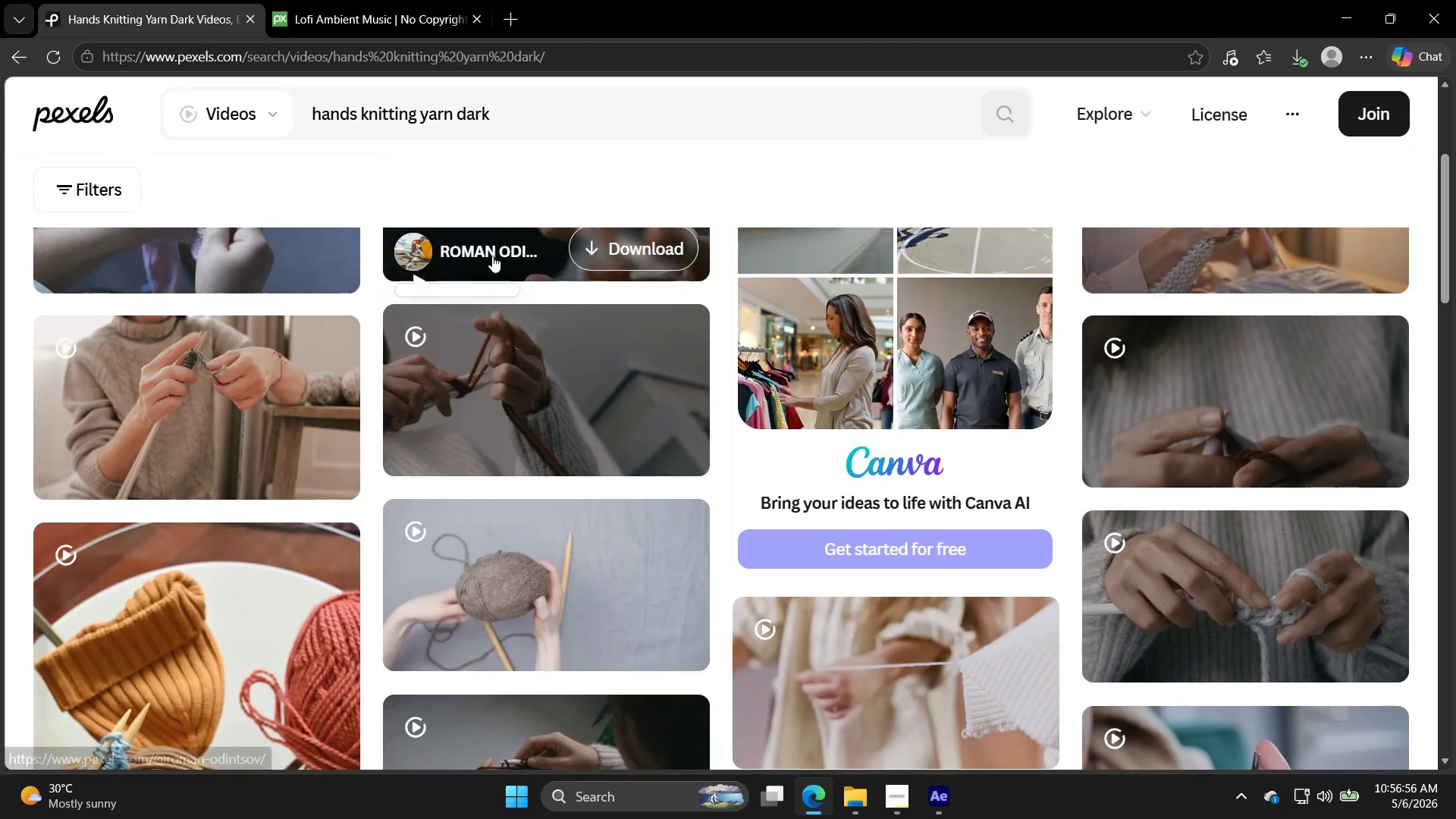 
scroll: coordinate [504, 269], scroll_direction: up, amount: 3.0
 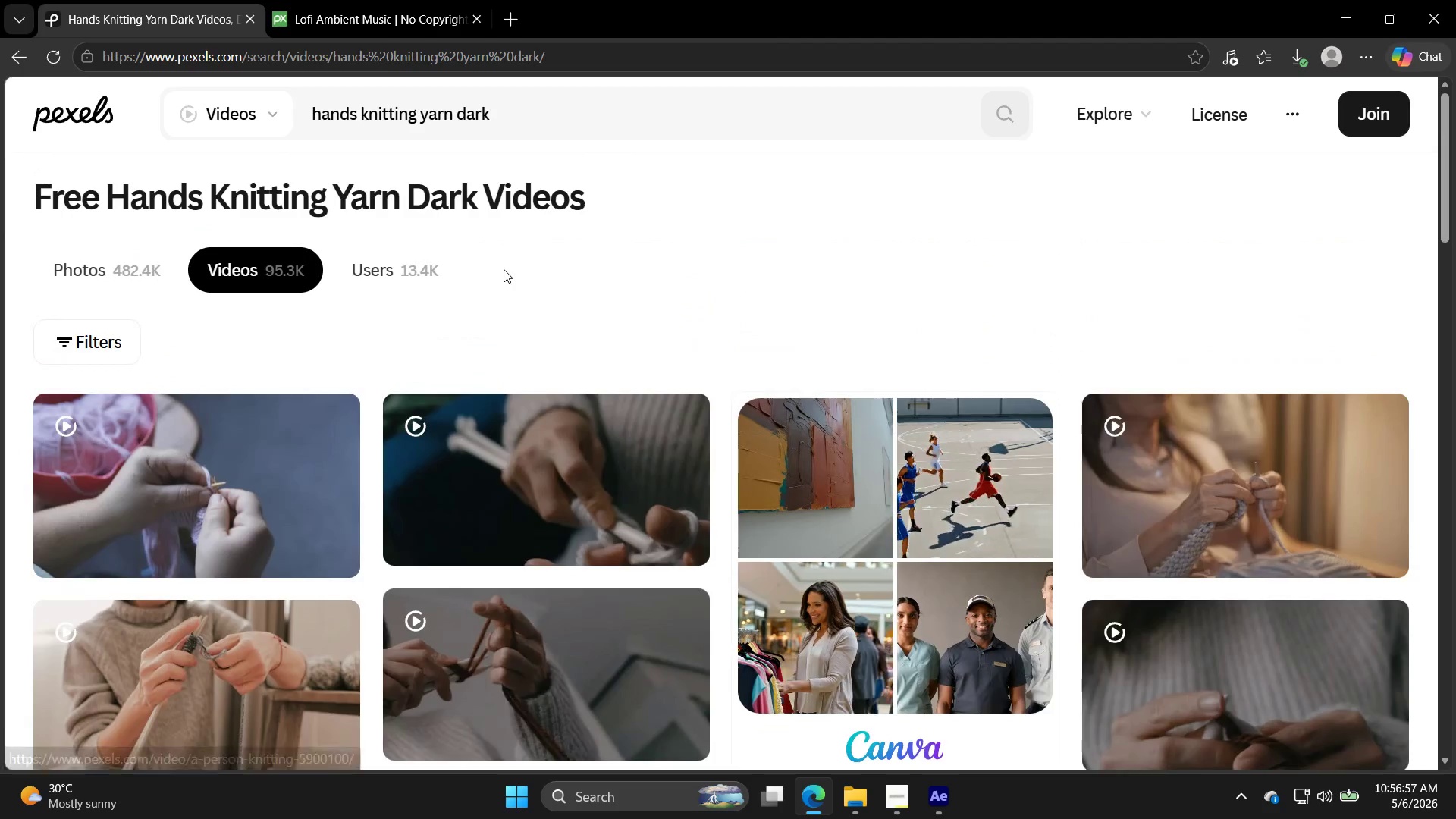 
scroll: coordinate [504, 270], scroll_direction: down, amount: 14.0
 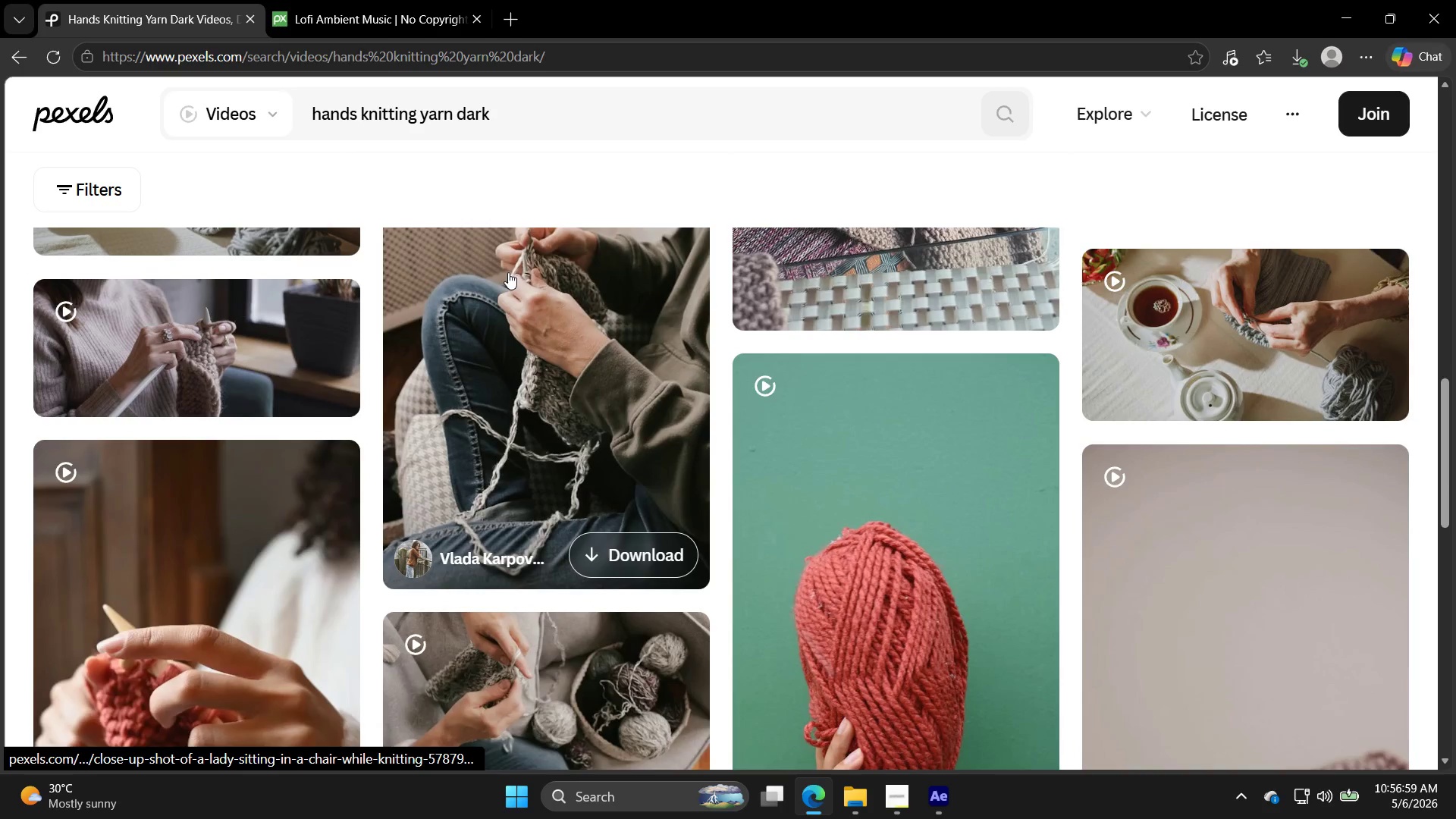 
scroll: coordinate [508, 272], scroll_direction: up, amount: 2.0
 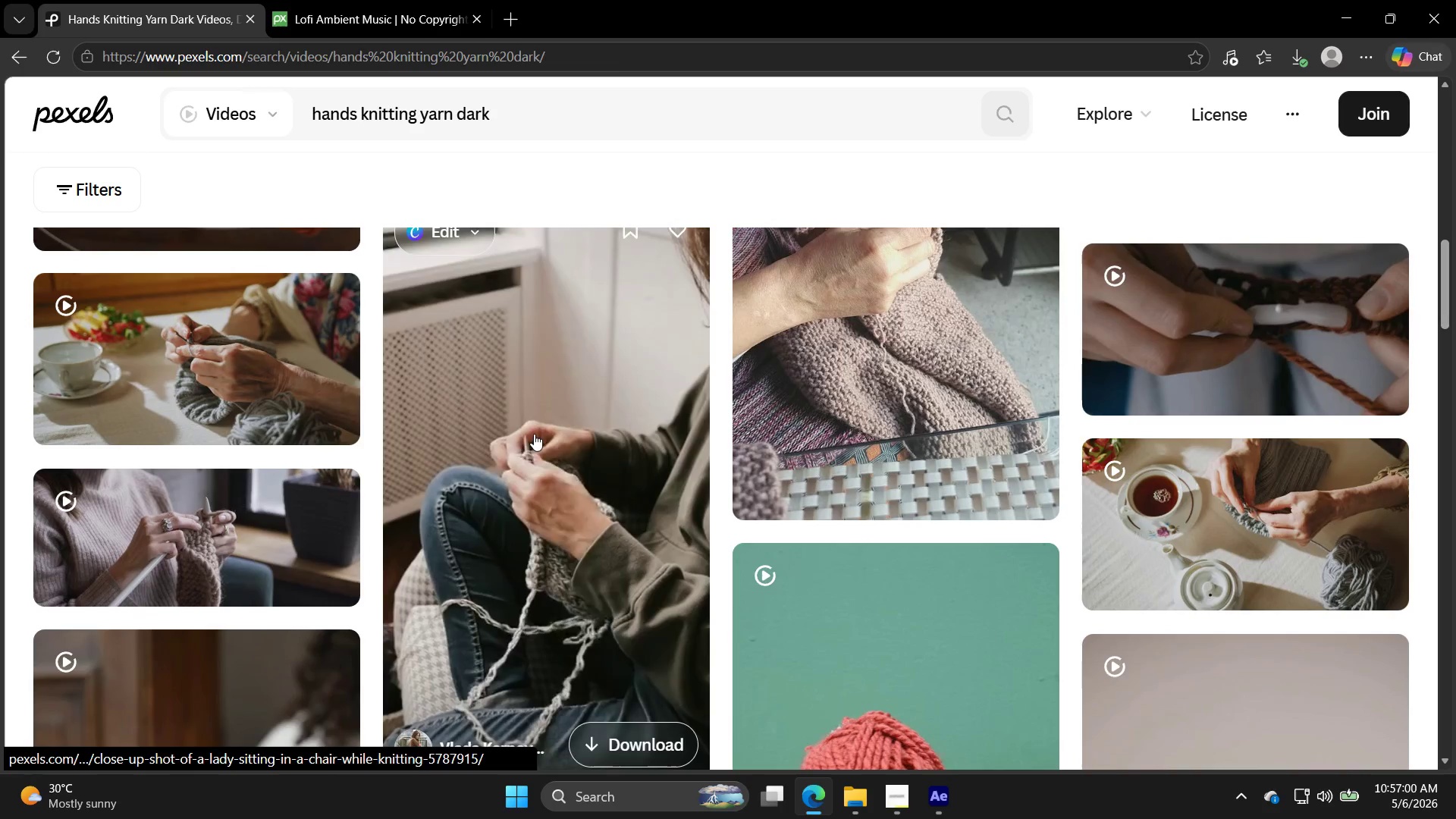 
scroll: coordinate [539, 435], scroll_direction: down, amount: 5.0
 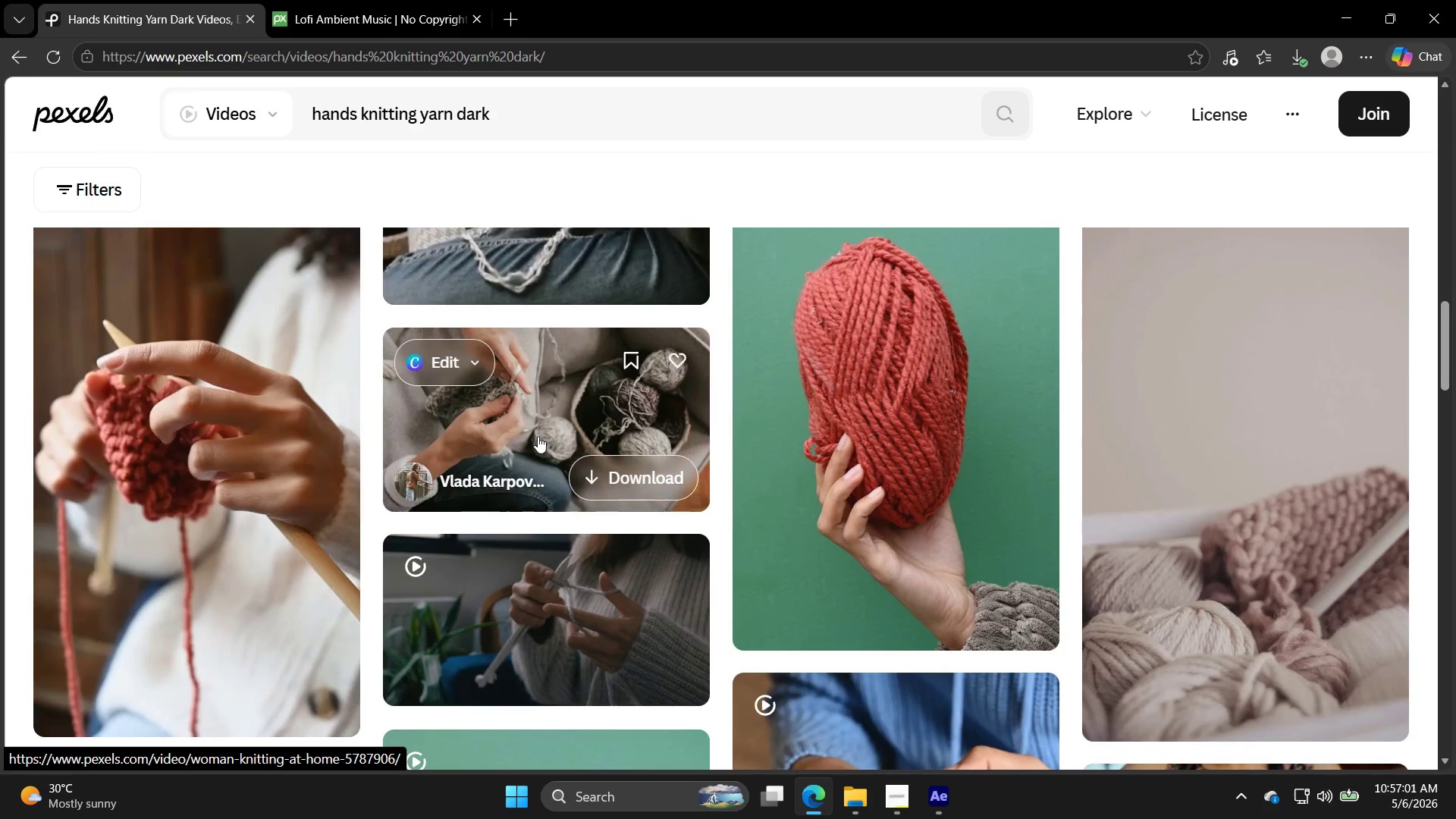 
left_click([257, 461])
 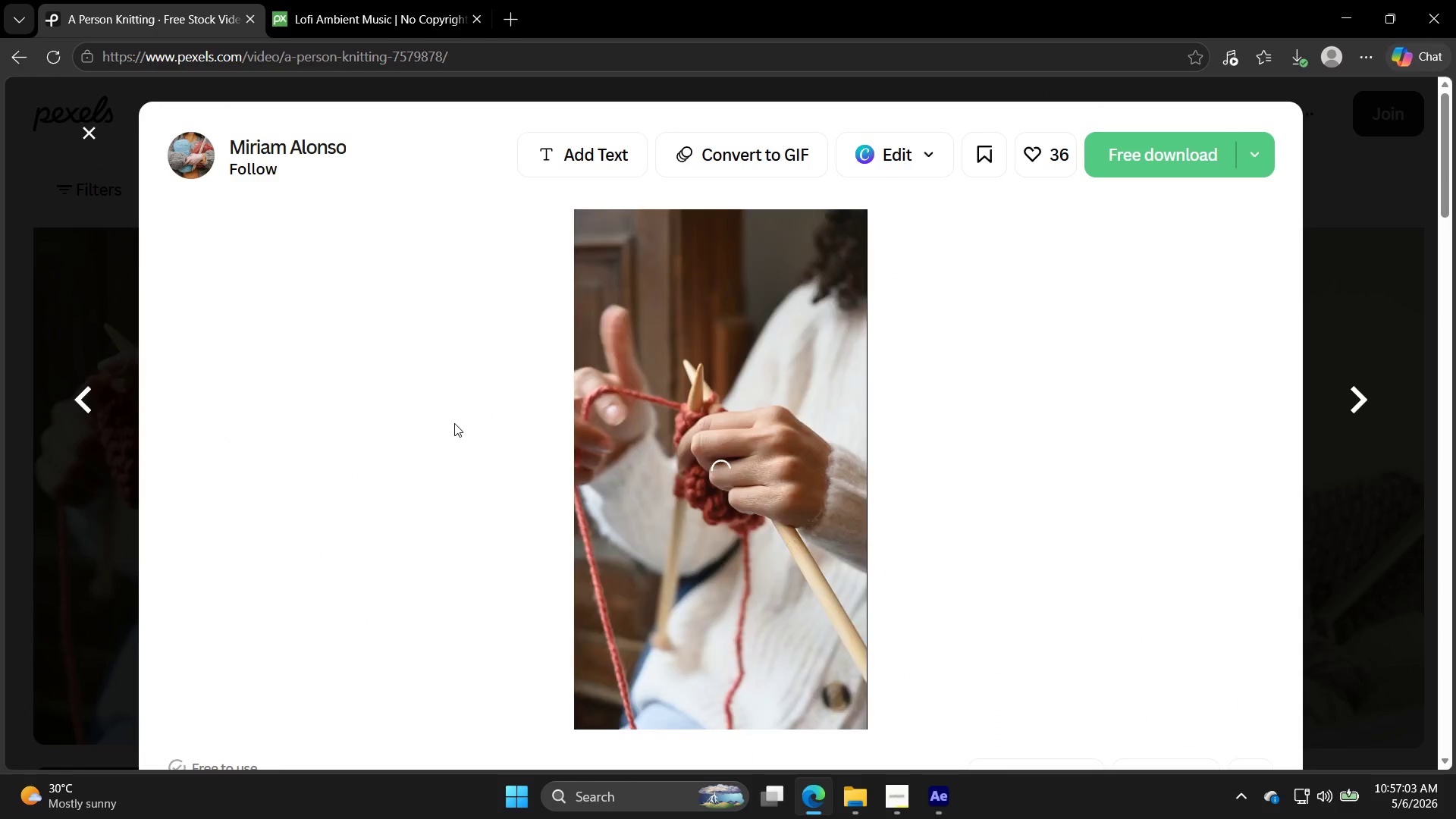 
key(Backquote)
 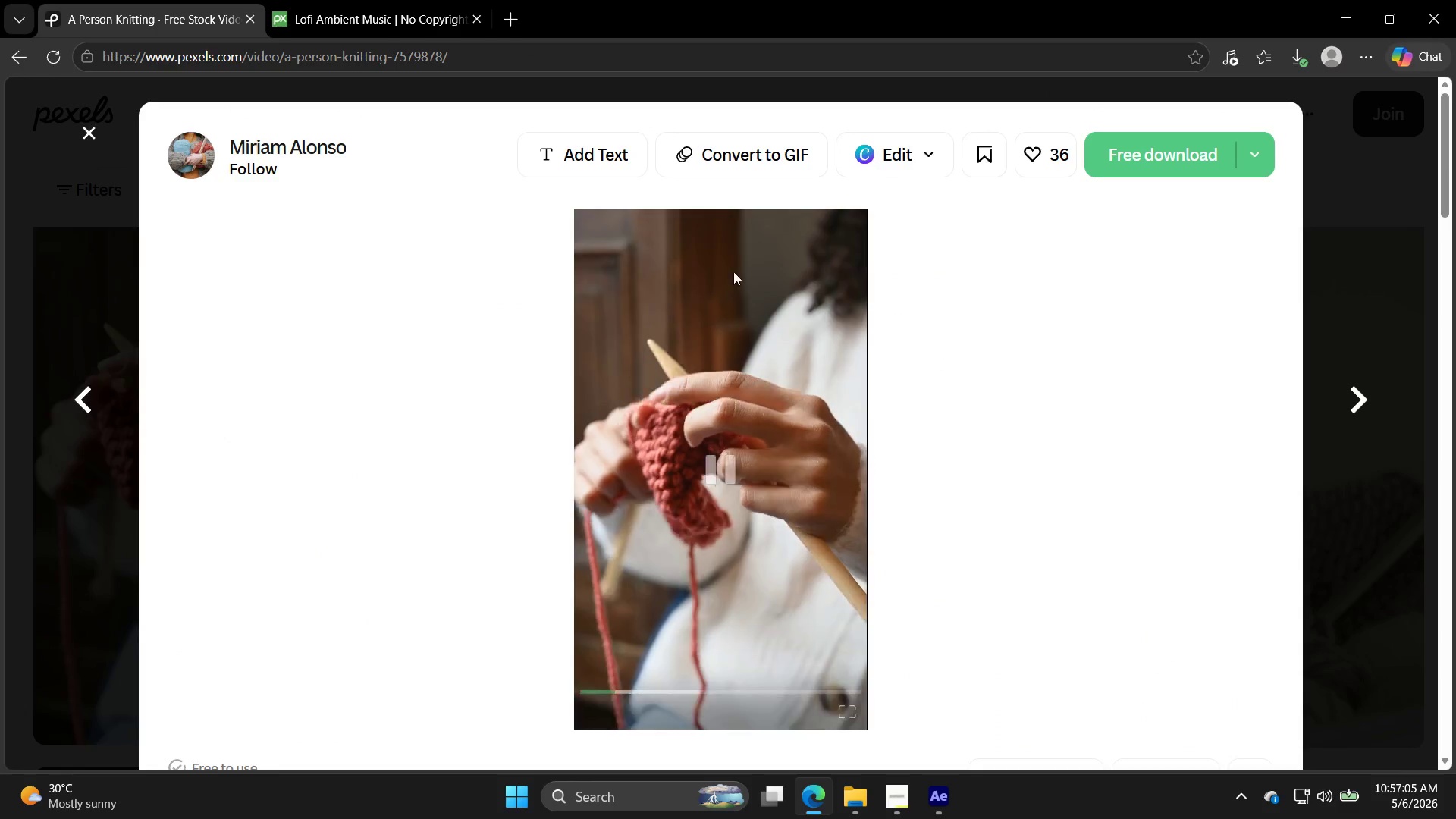 
key(Escape)
 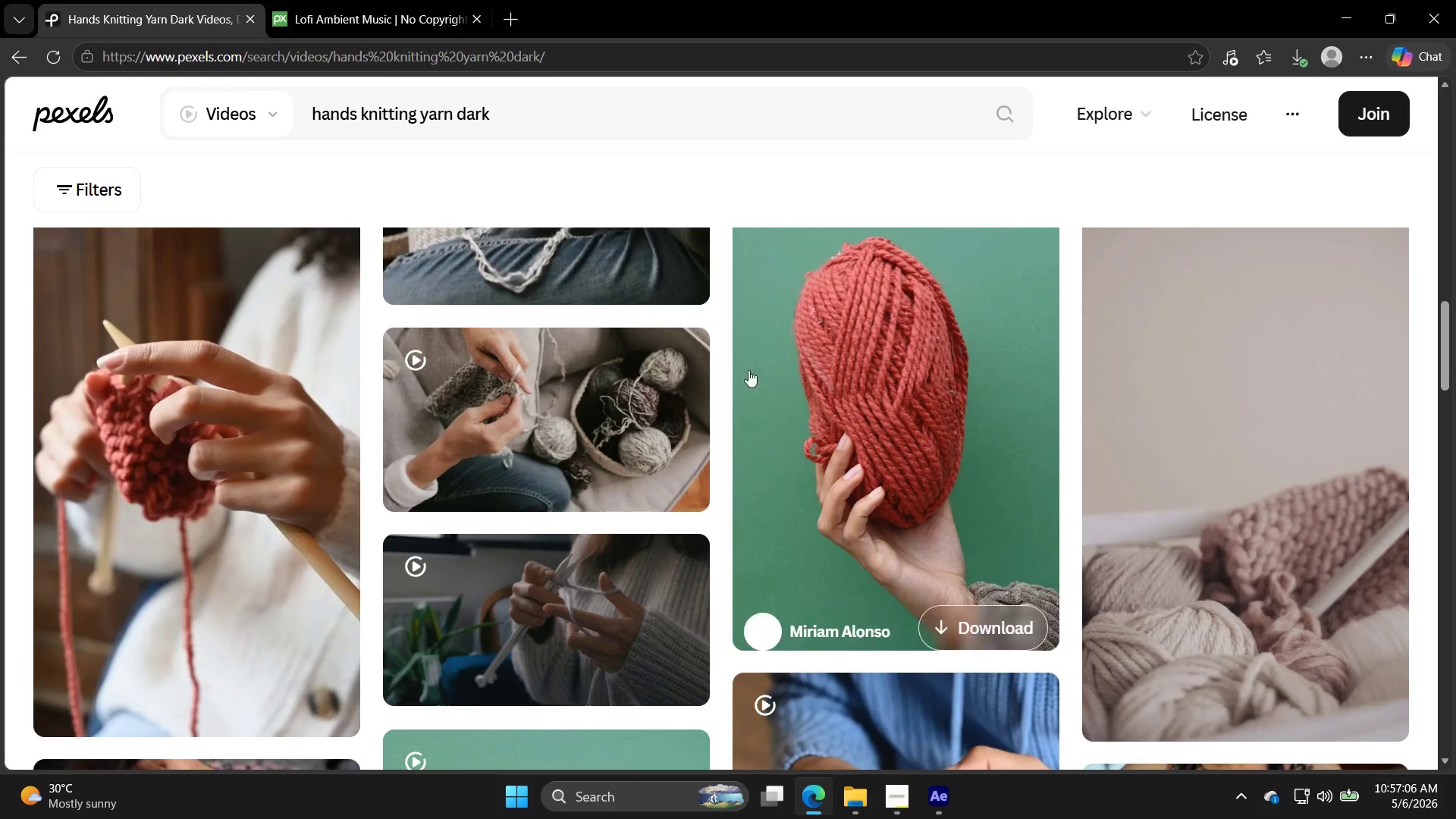 
scroll: coordinate [763, 407], scroll_direction: down, amount: 9.0
 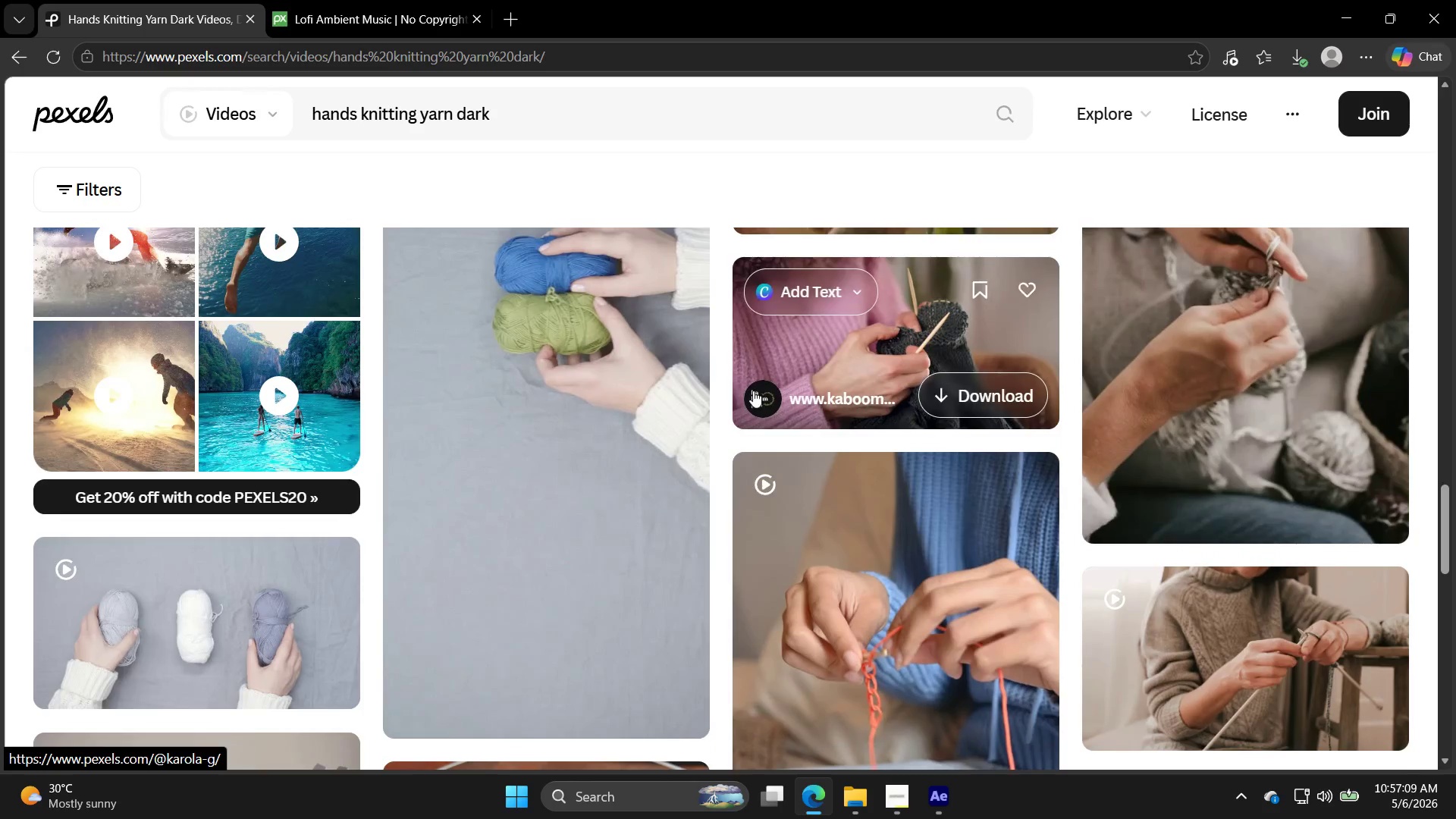 
scroll: coordinate [755, 391], scroll_direction: up, amount: 1.0
 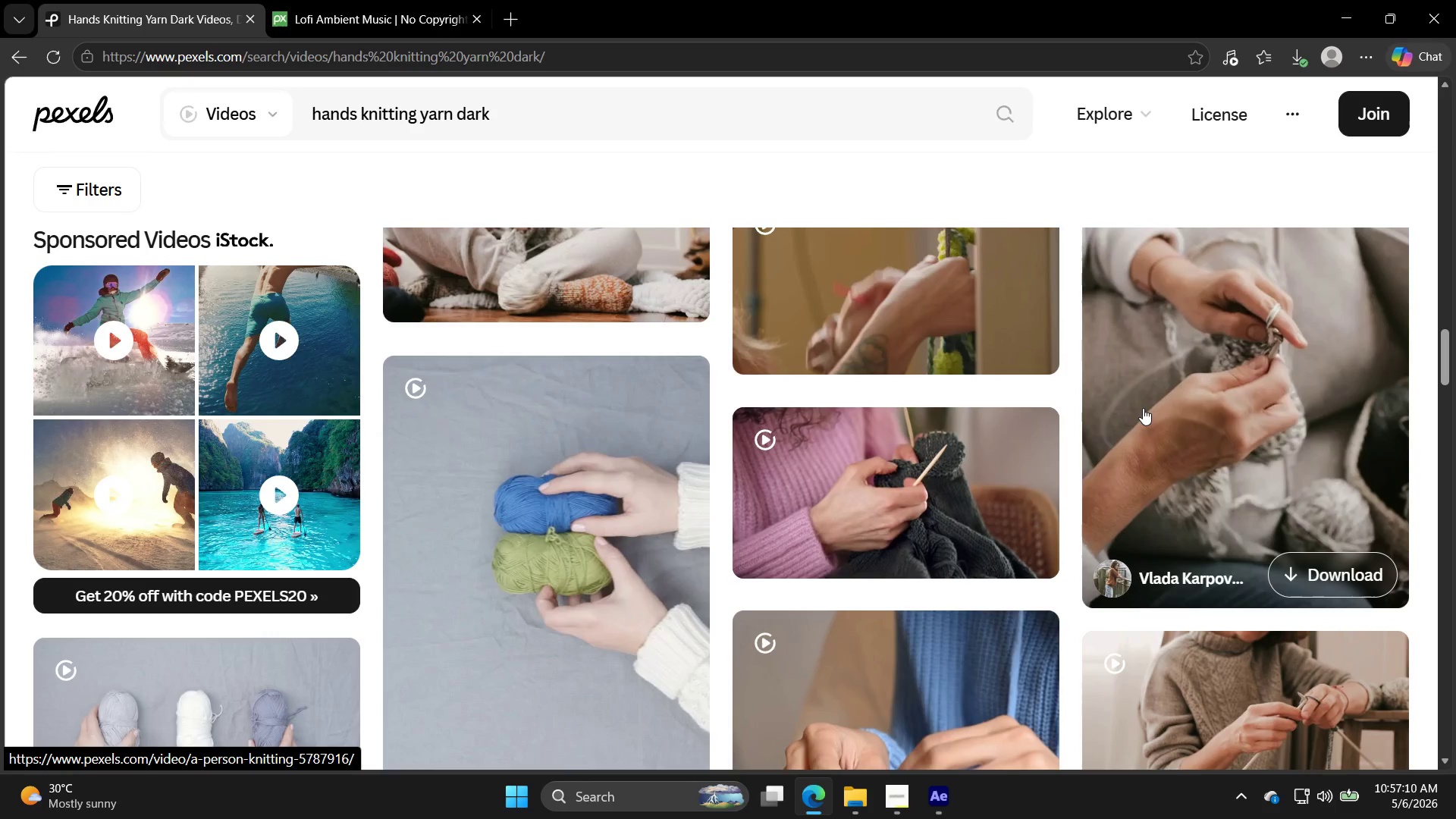 
scroll: coordinate [1145, 417], scroll_direction: down, amount: 28.0
 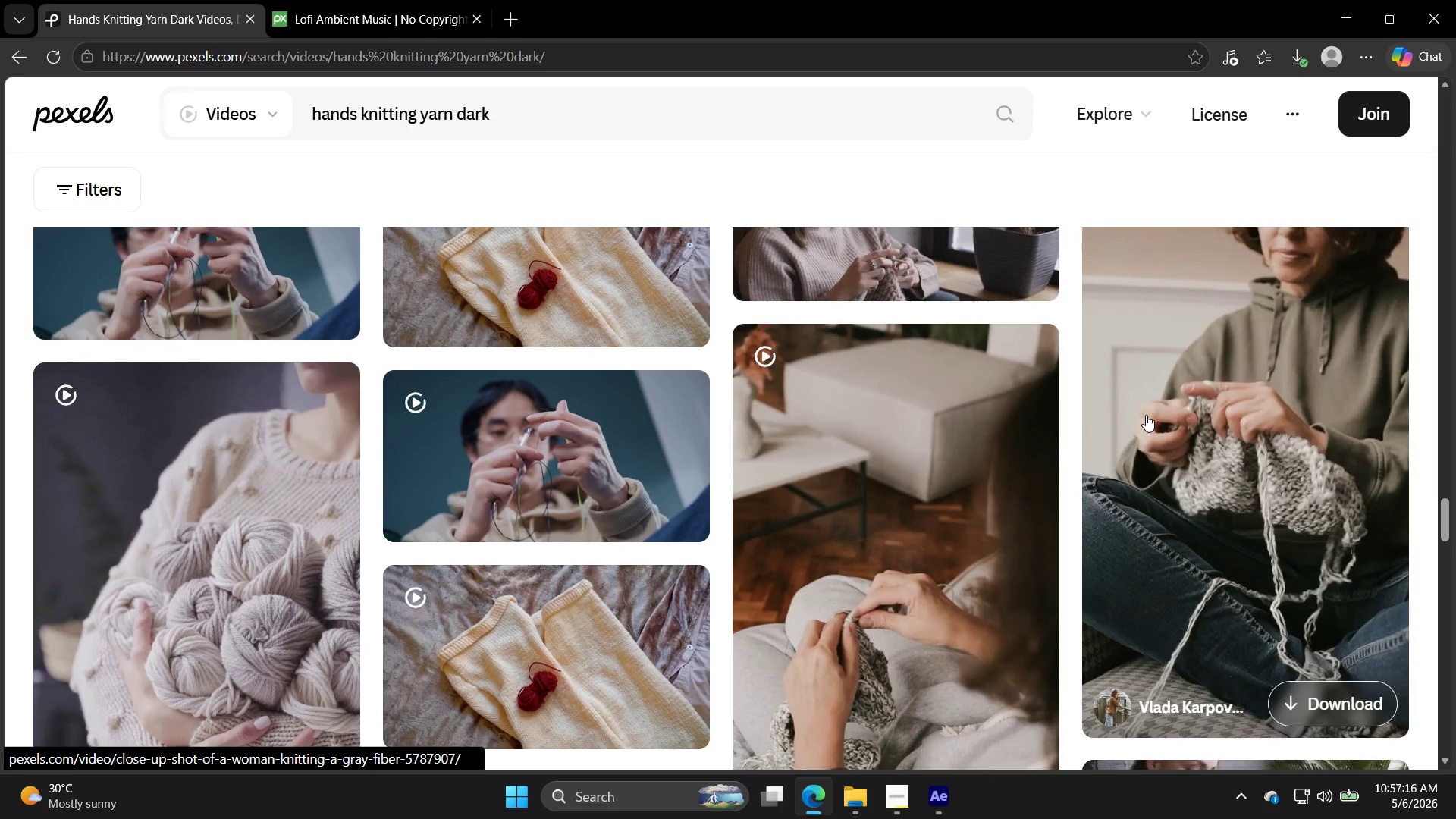 
scroll: coordinate [1146, 415], scroll_direction: up, amount: 1.0
 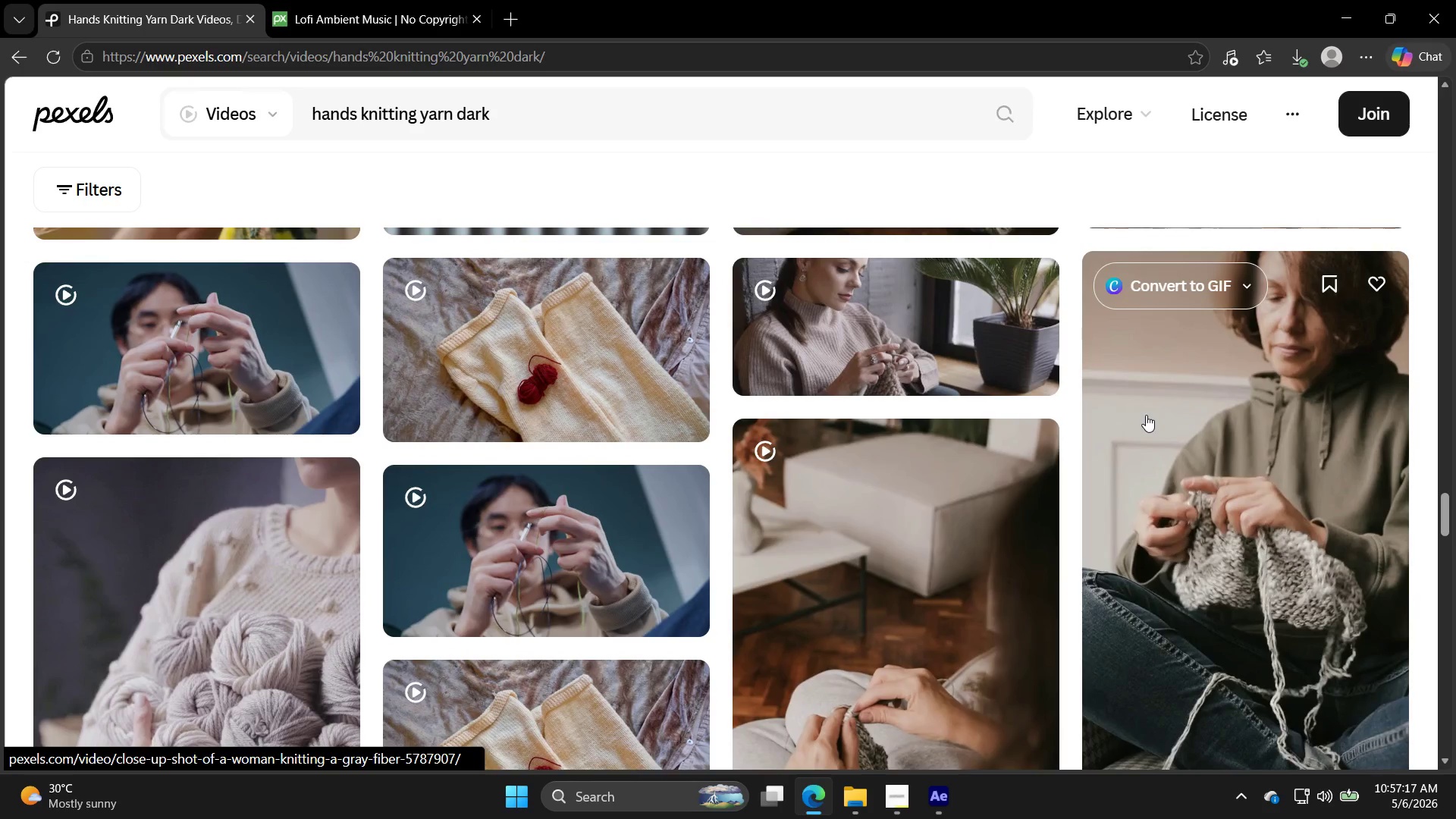 
scroll: coordinate [1182, 507], scroll_direction: down, amount: 24.0
 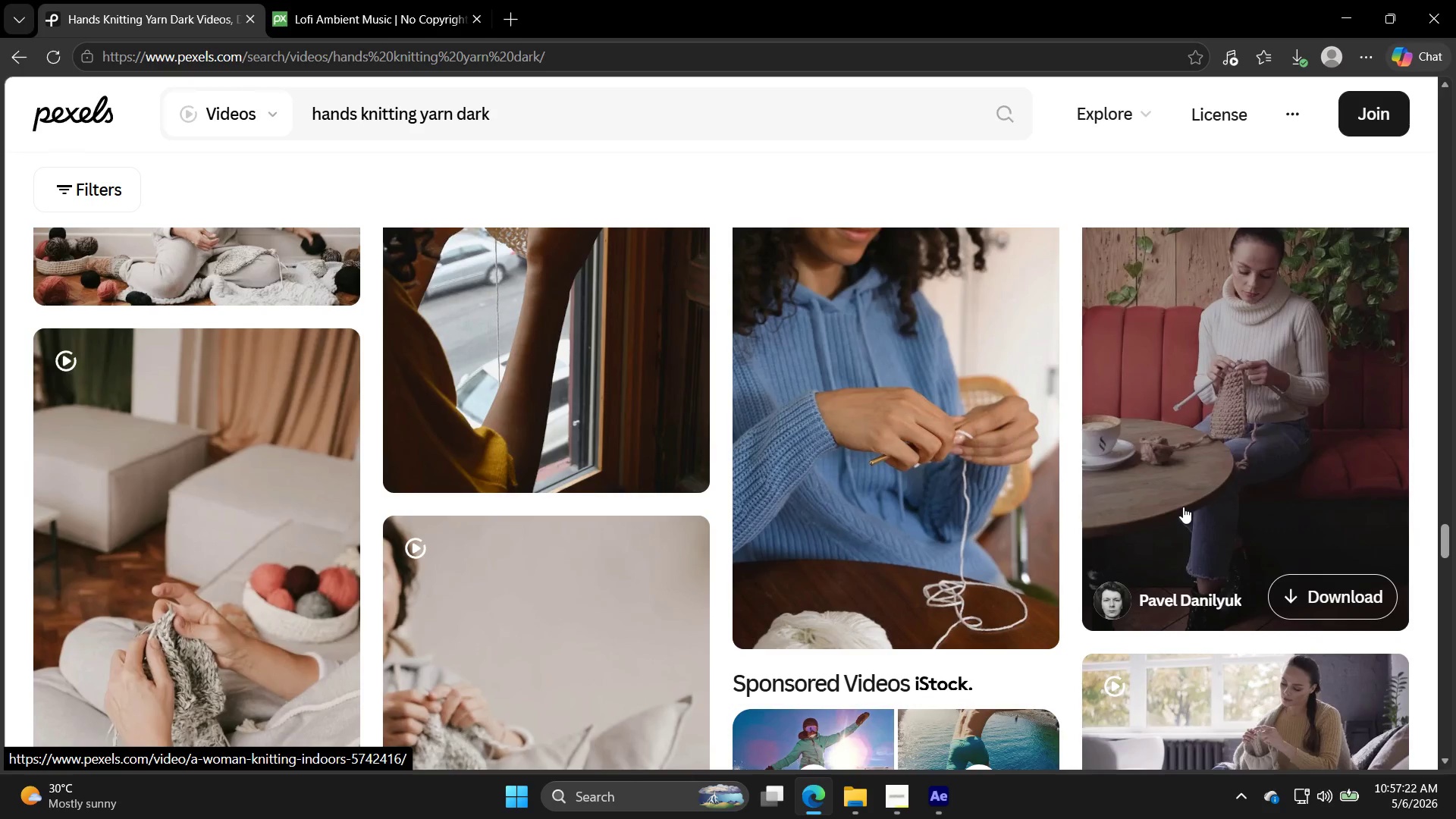 
scroll: coordinate [1183, 507], scroll_direction: up, amount: 1.0
 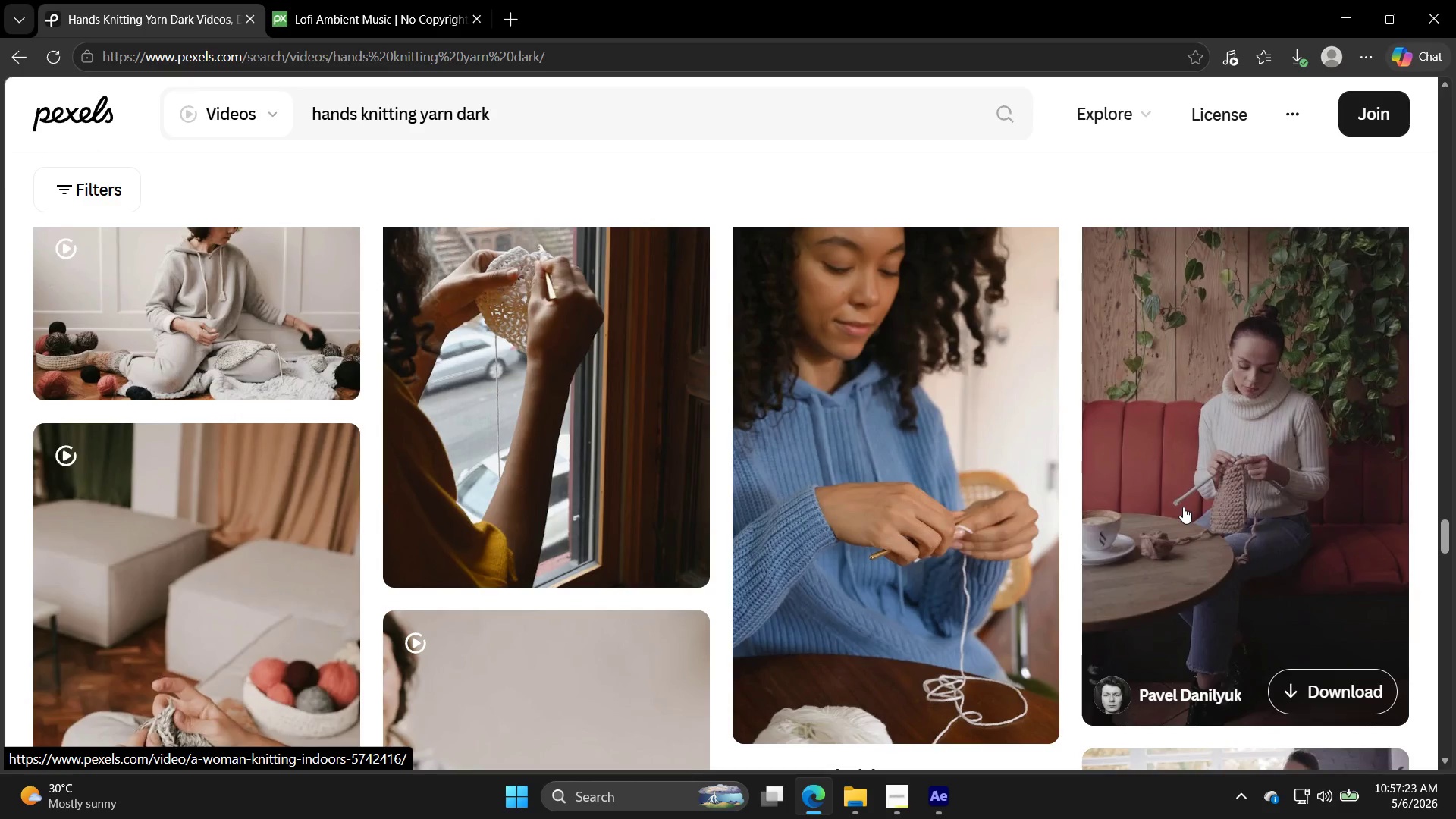 
scroll: coordinate [1192, 523], scroll_direction: down, amount: 21.0
 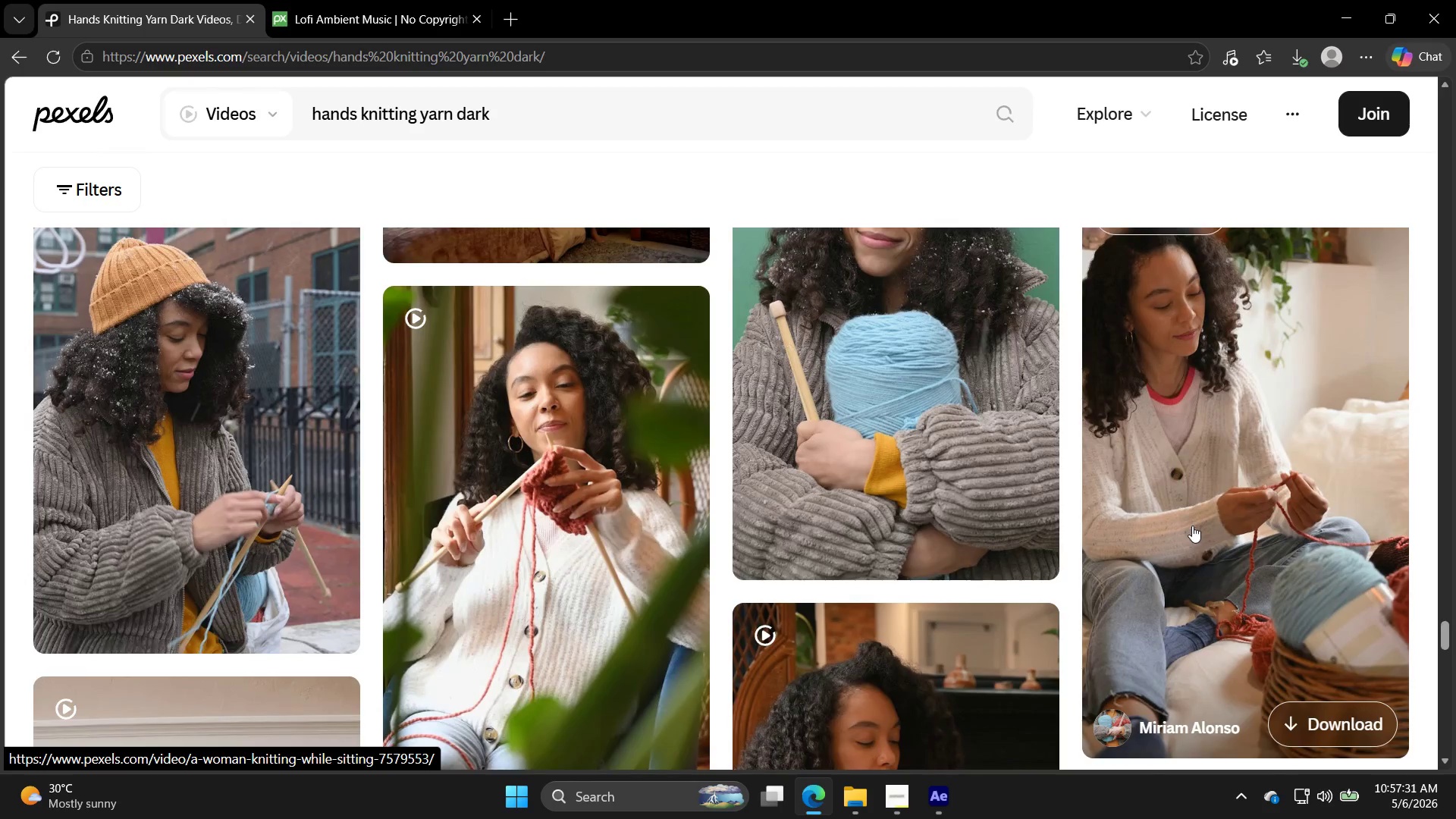 
scroll: coordinate [1296, 524], scroll_direction: down, amount: 18.0
 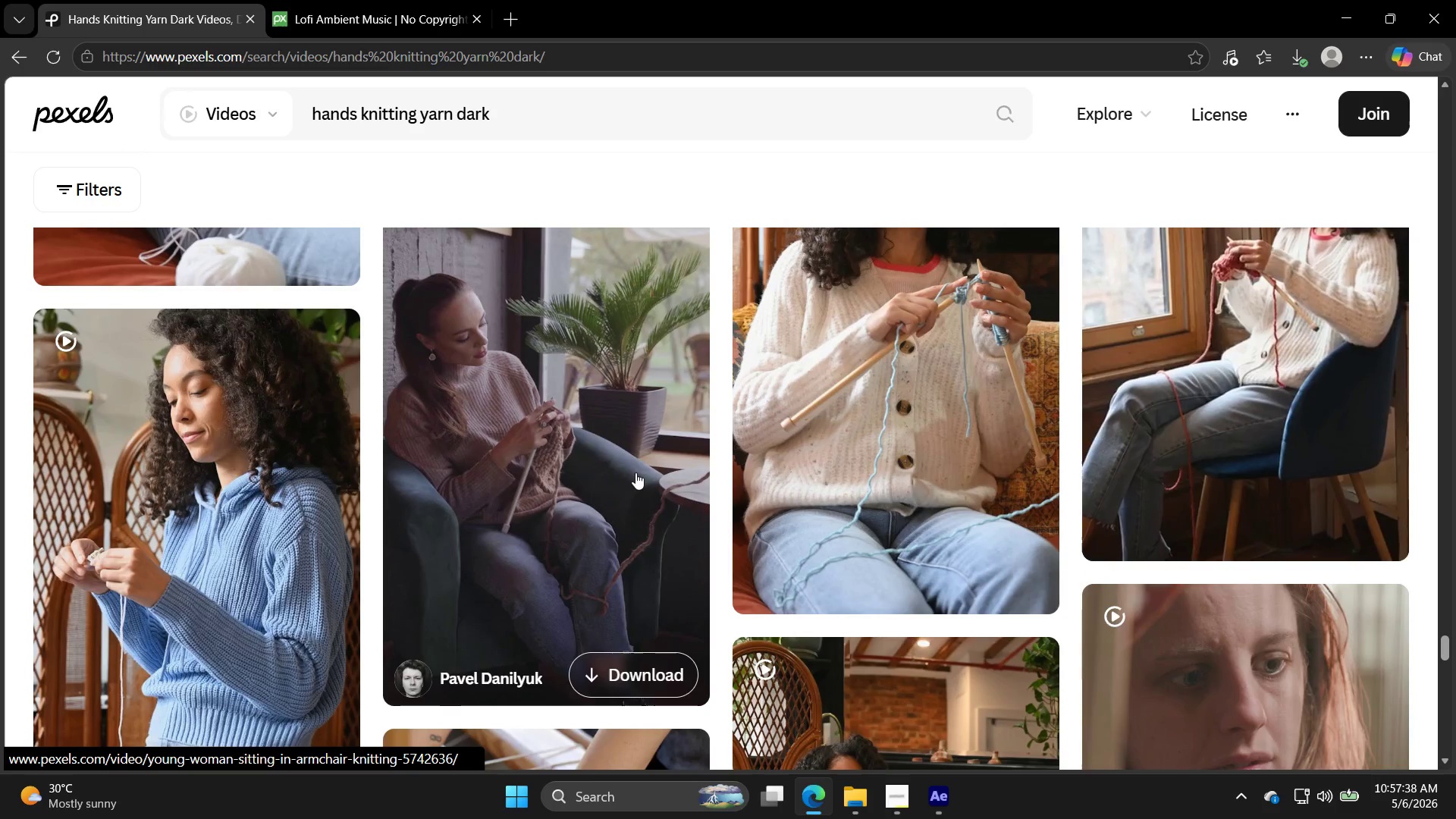 
left_click([575, 422])
 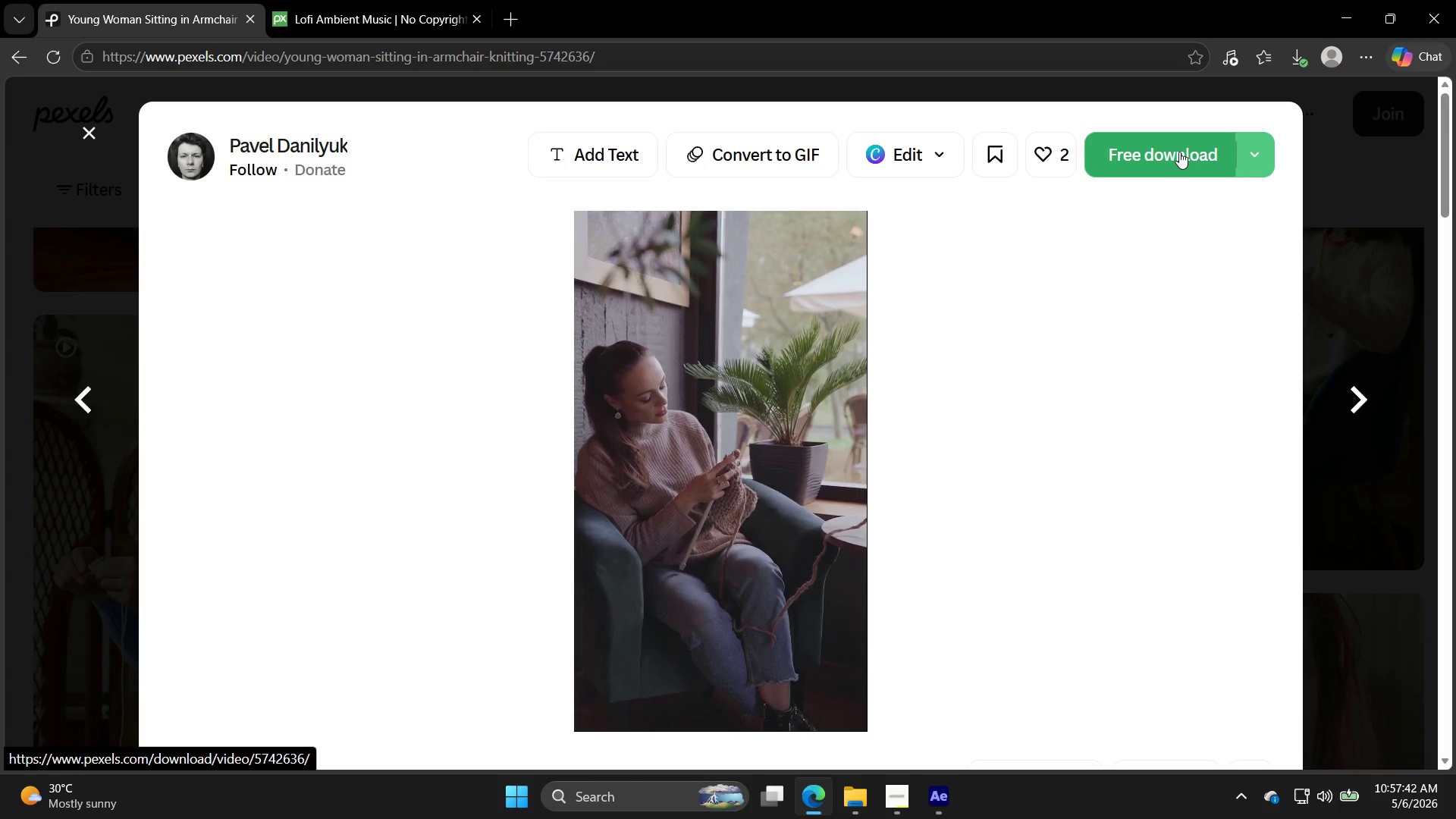 
wait(5.11)
 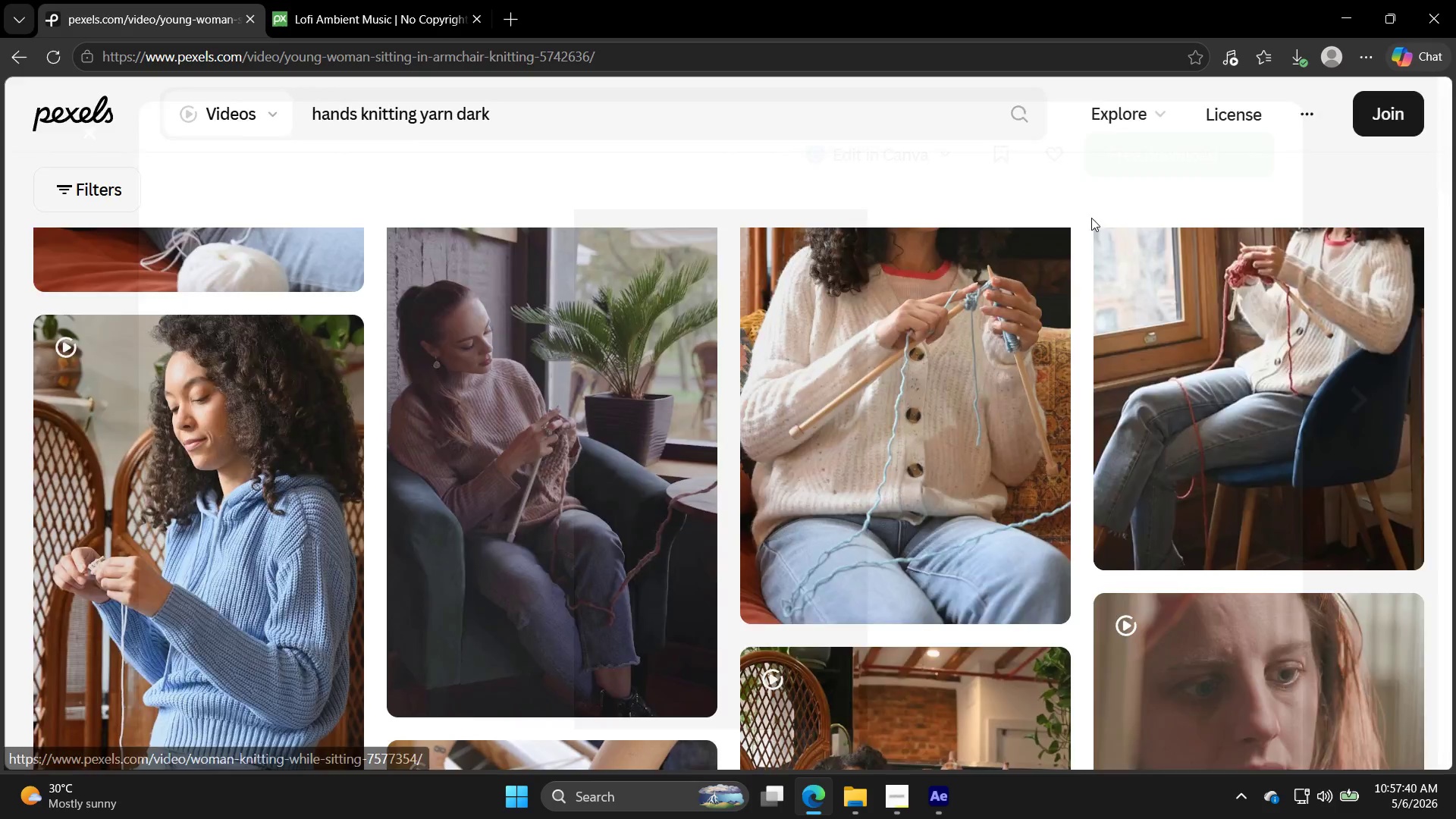 
left_click([1180, 152])
 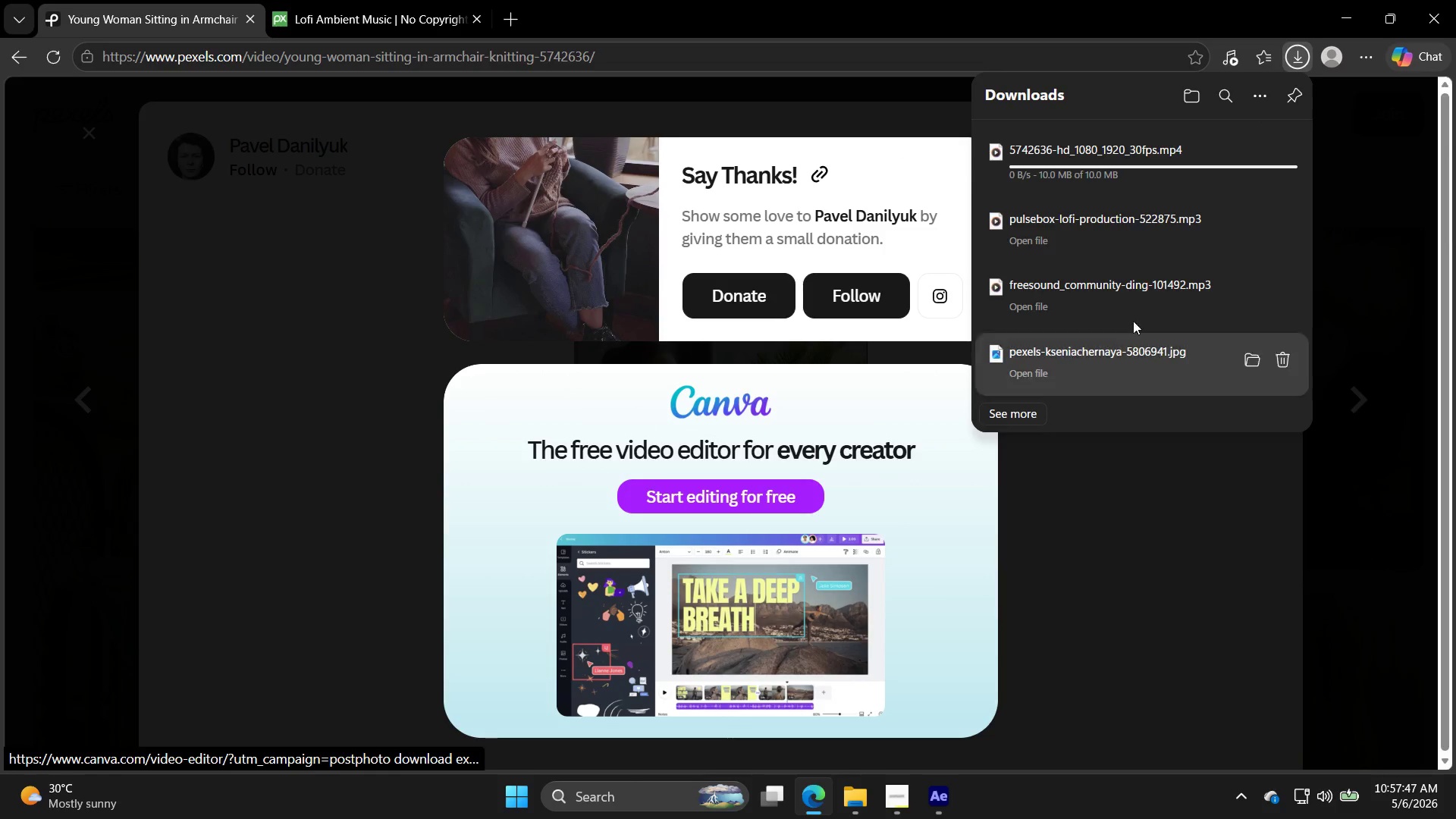 
left_click([1256, 161])
 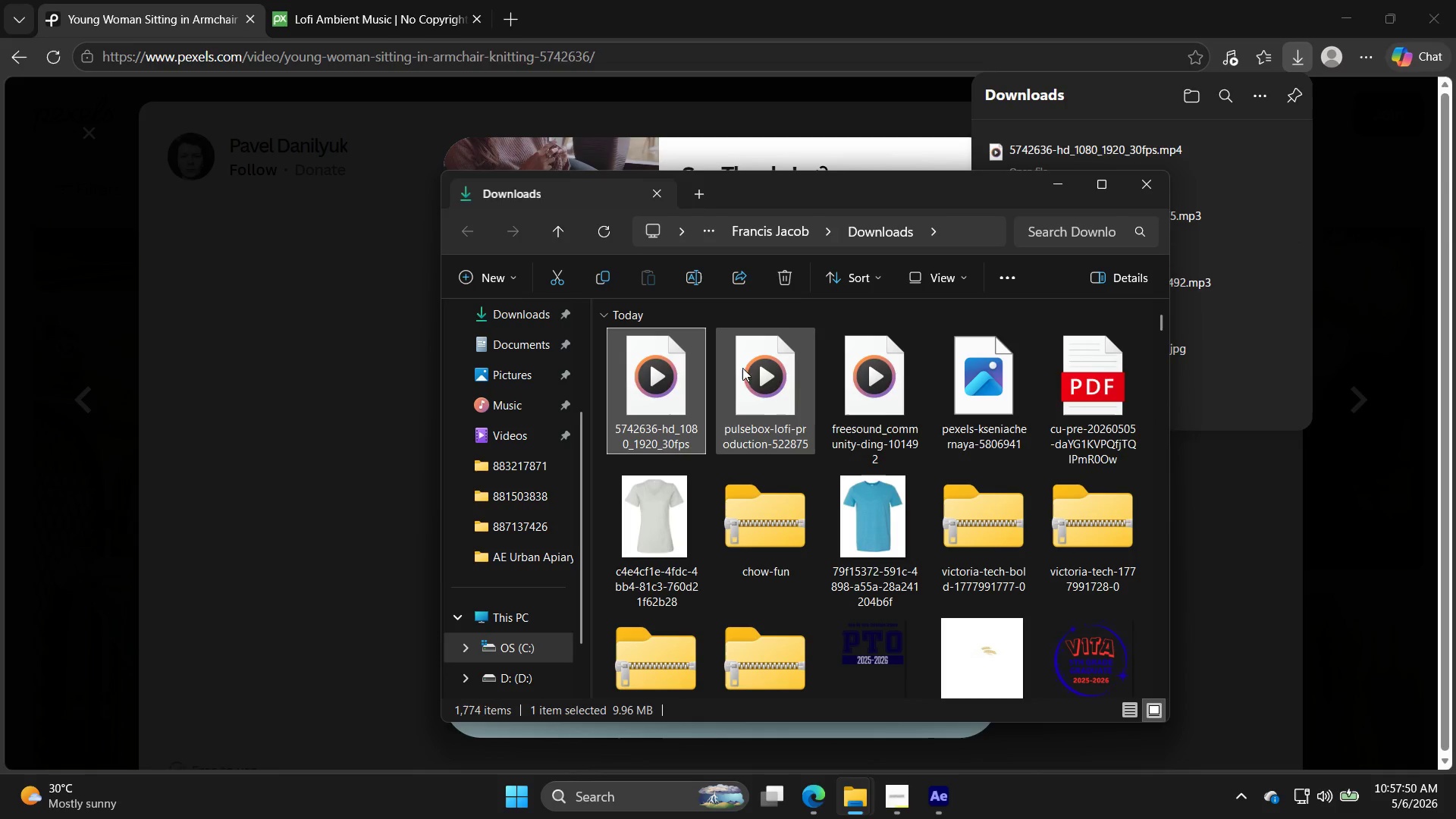 
hold_key(key=ShiftLeft, duration=0.45)
left_click([991, 394])
 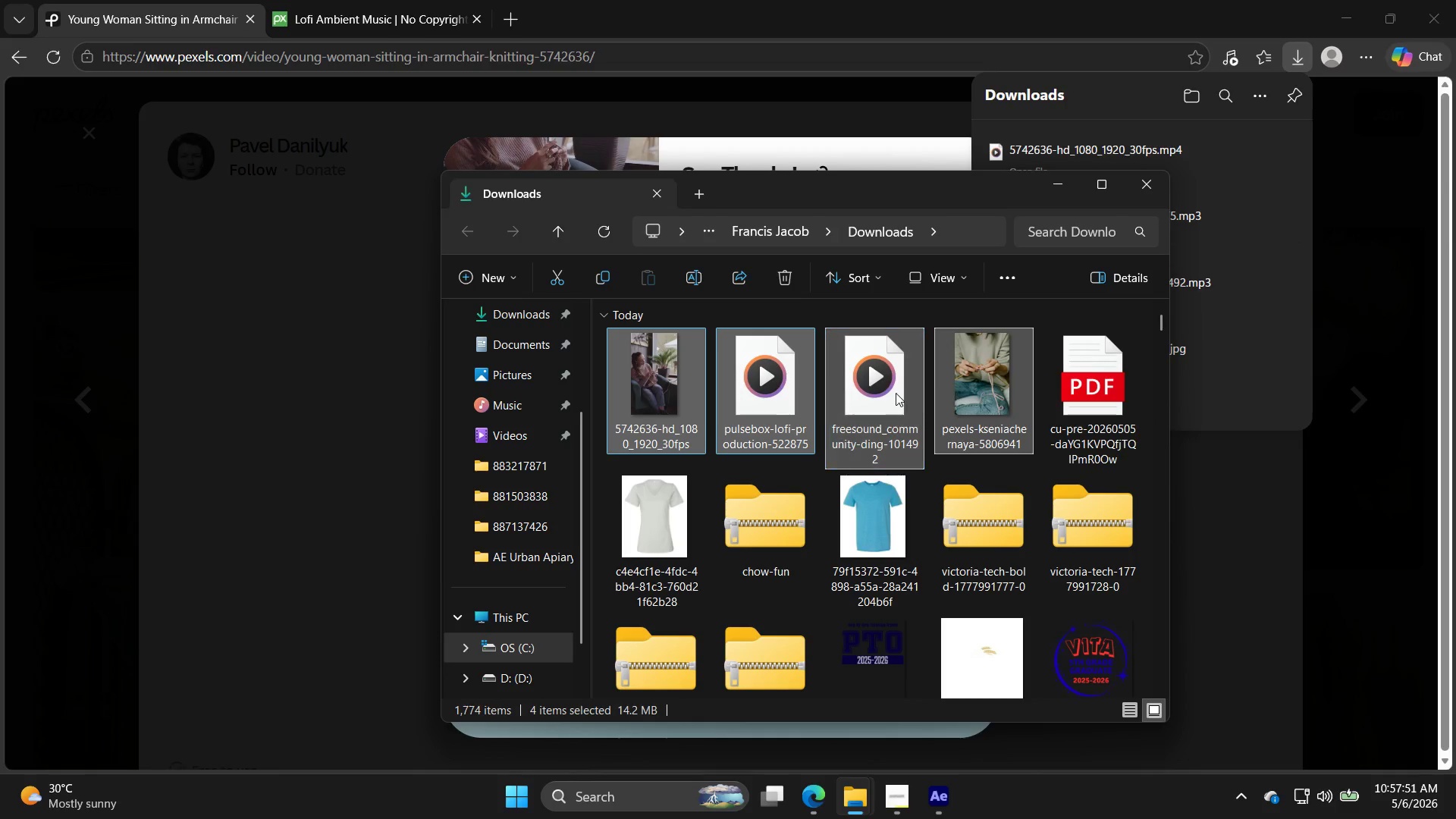 
key(Control+X)
 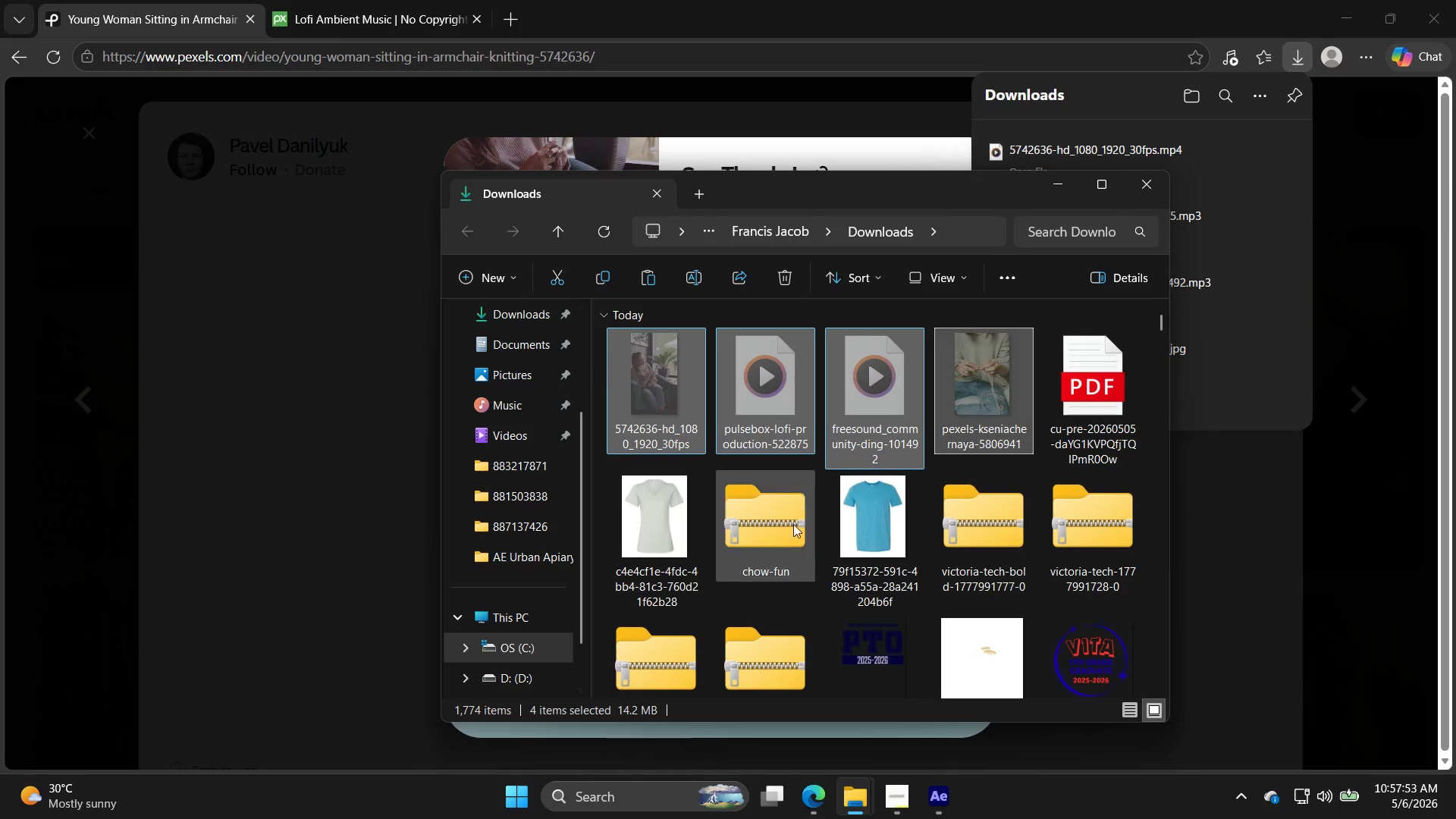 
left_click([1455, 818])
 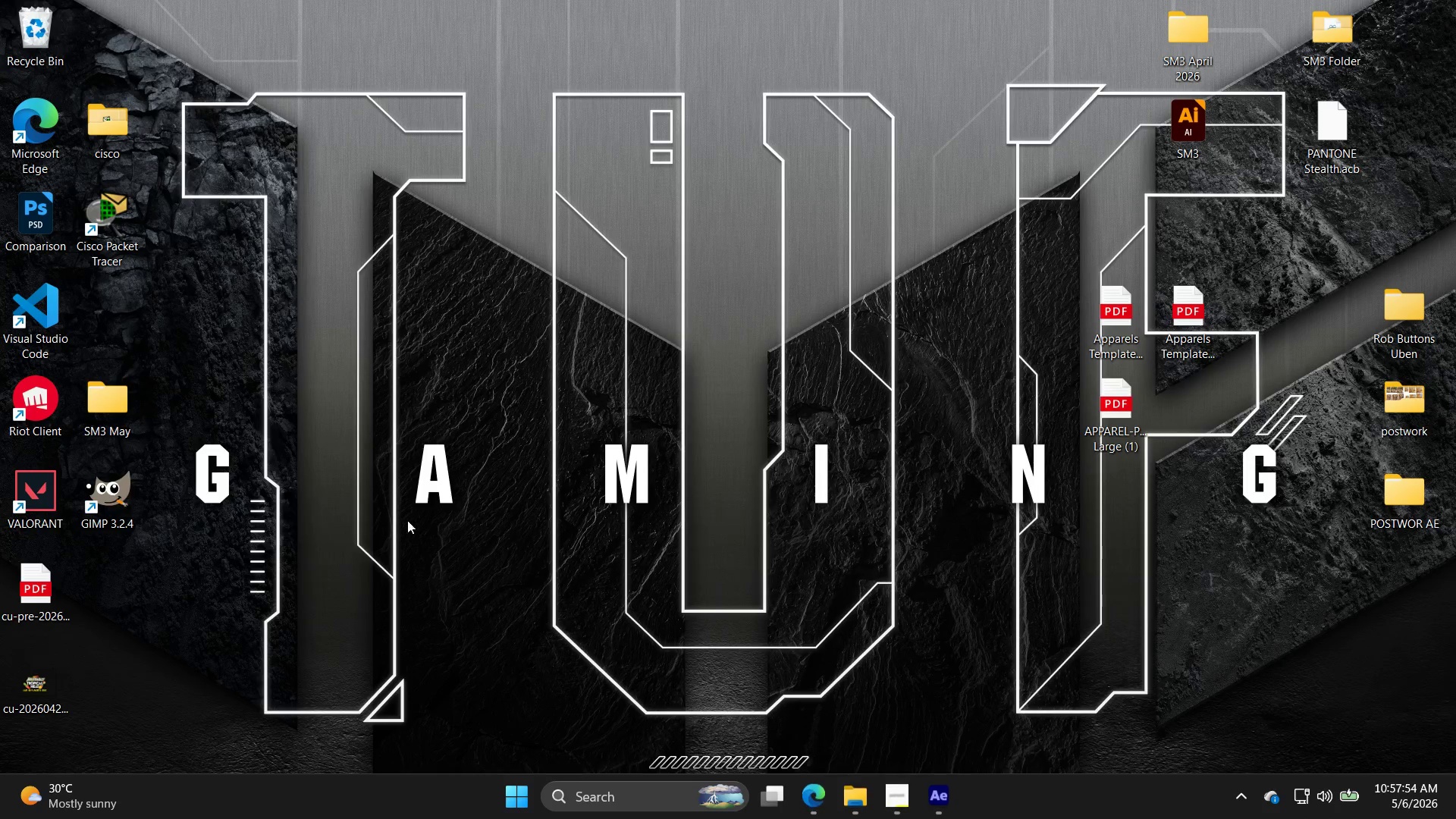 
right_click([309, 419])
 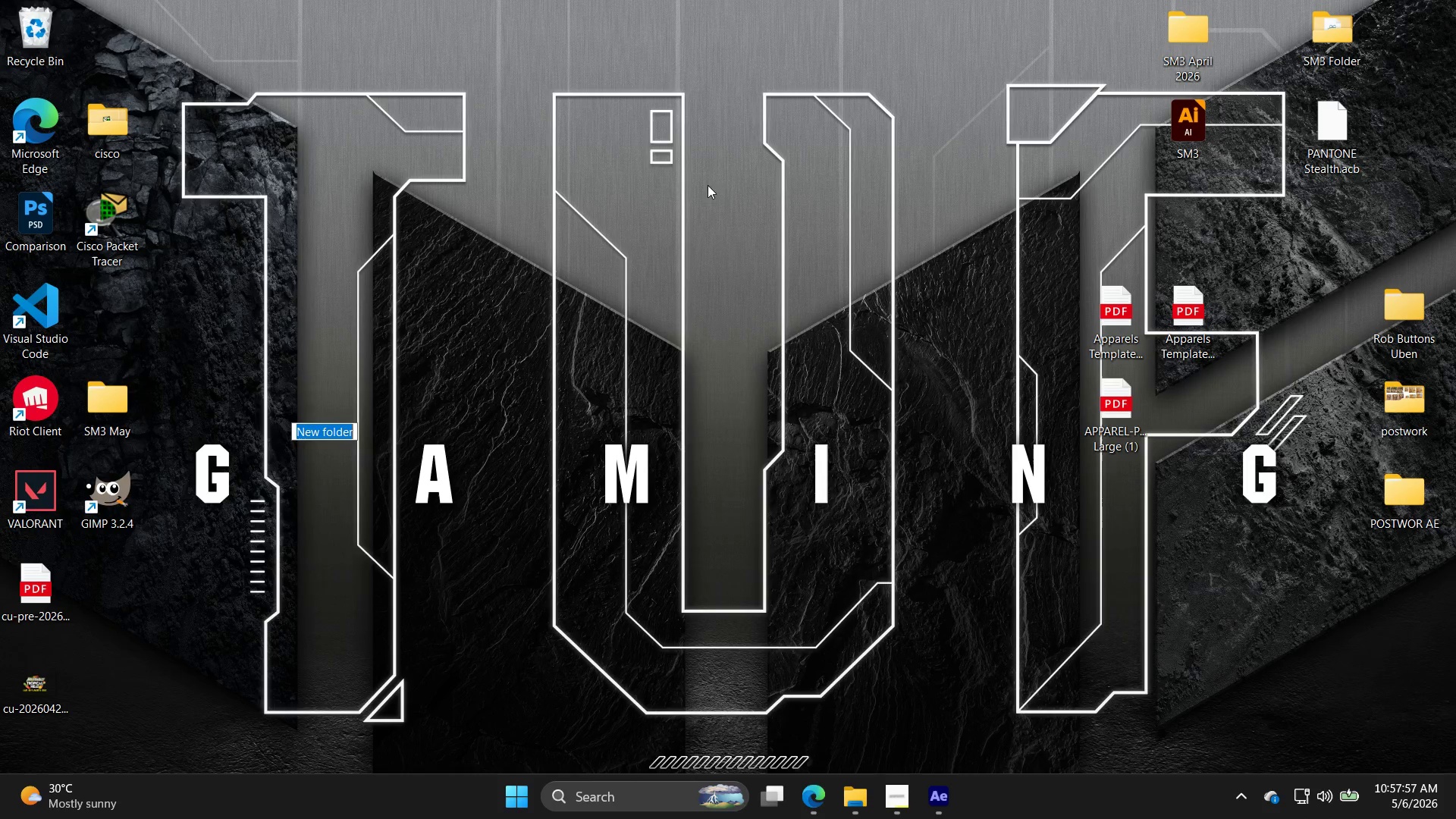 
double_click([322, 402])
 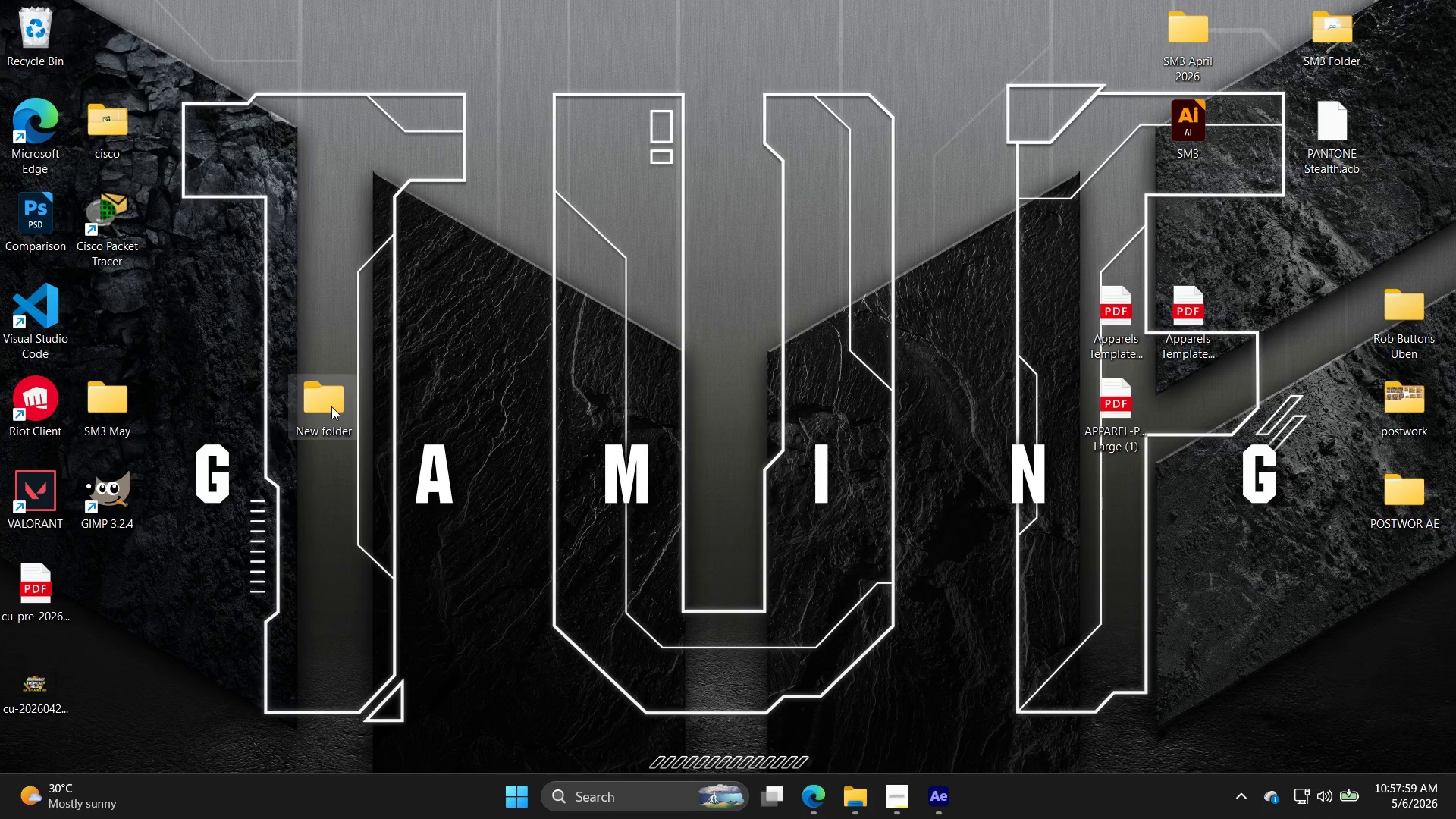 
double_click([331, 406])
 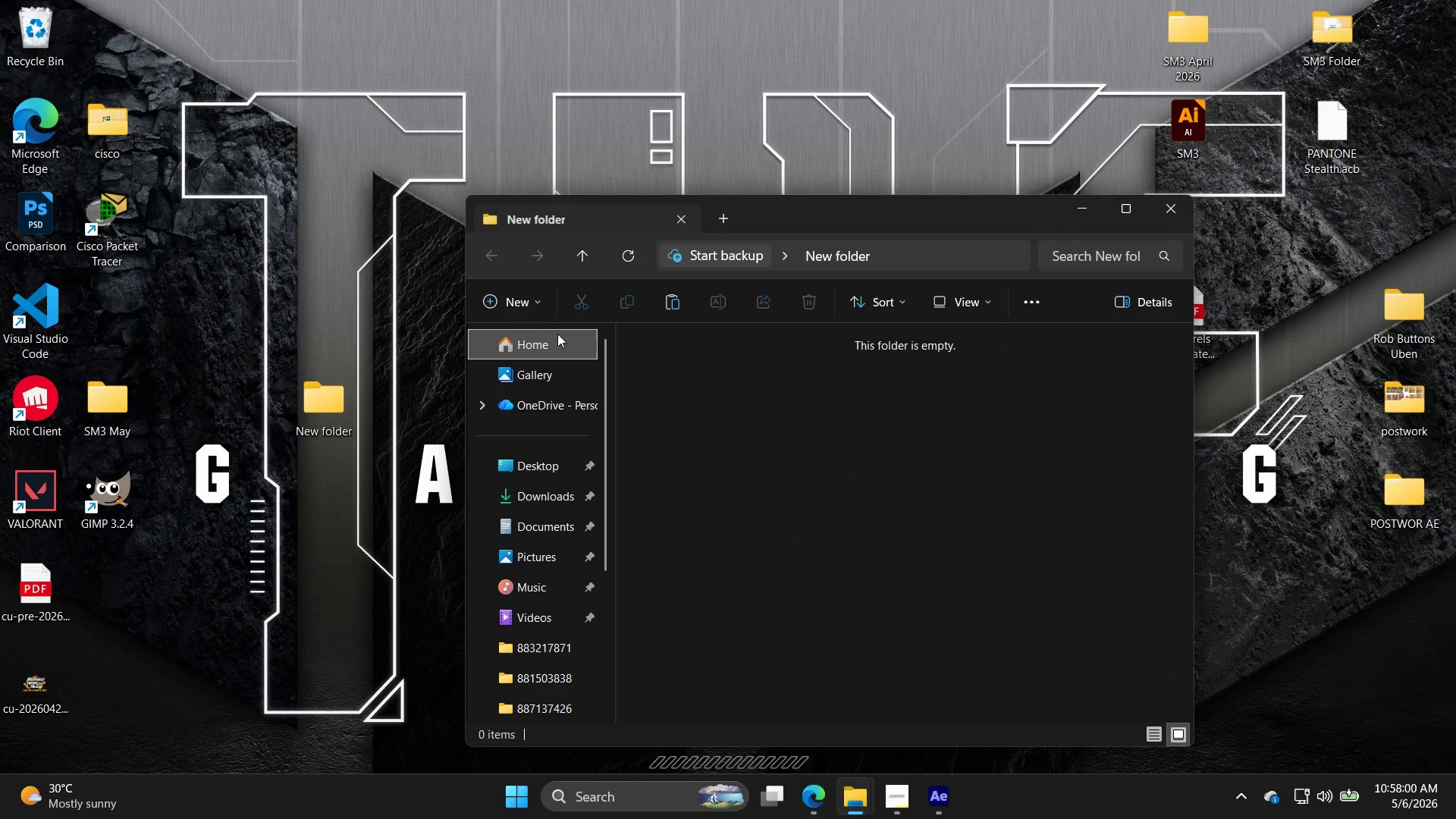 
left_click([516, 303])
 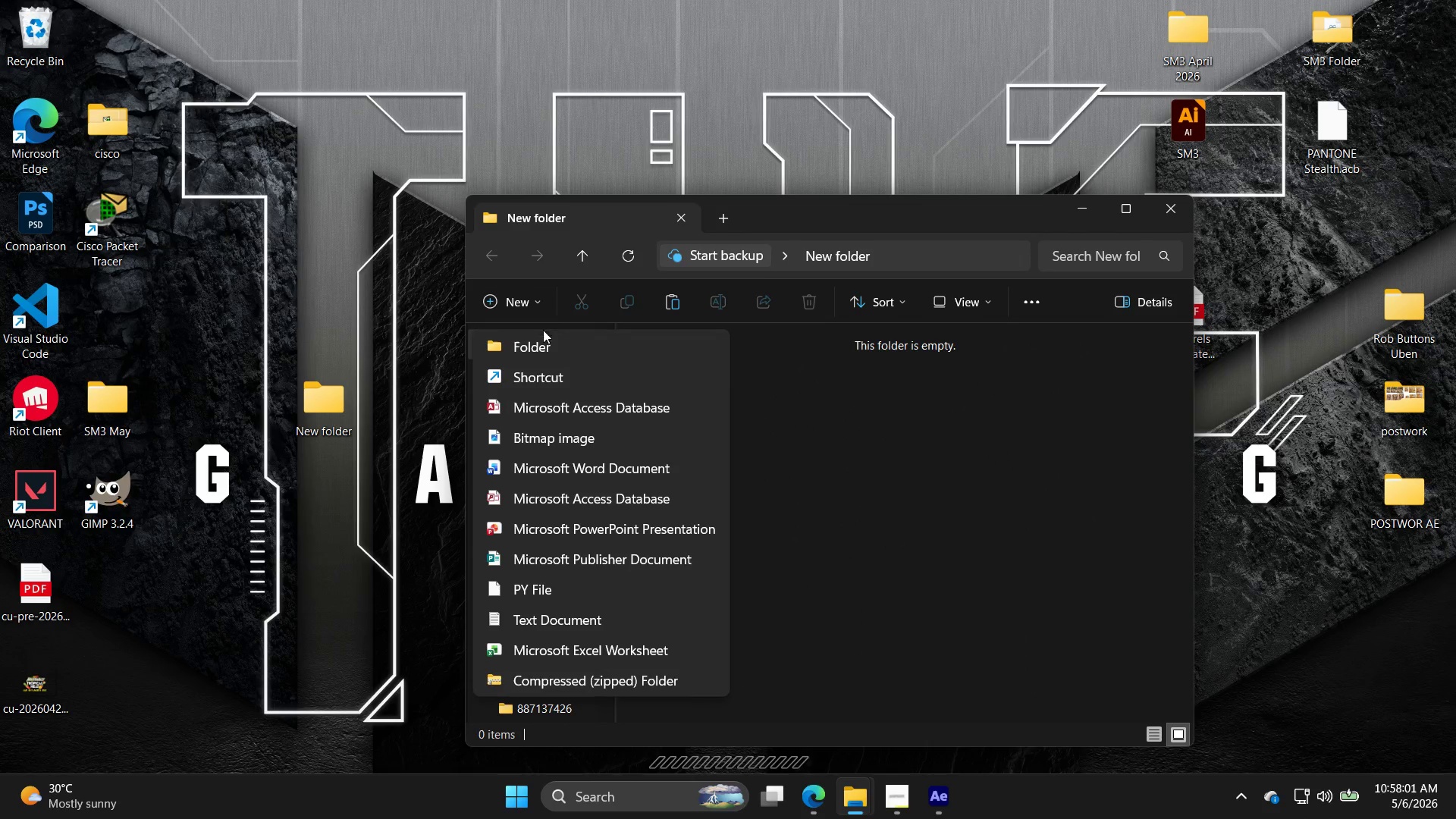 
left_click([543, 348])
 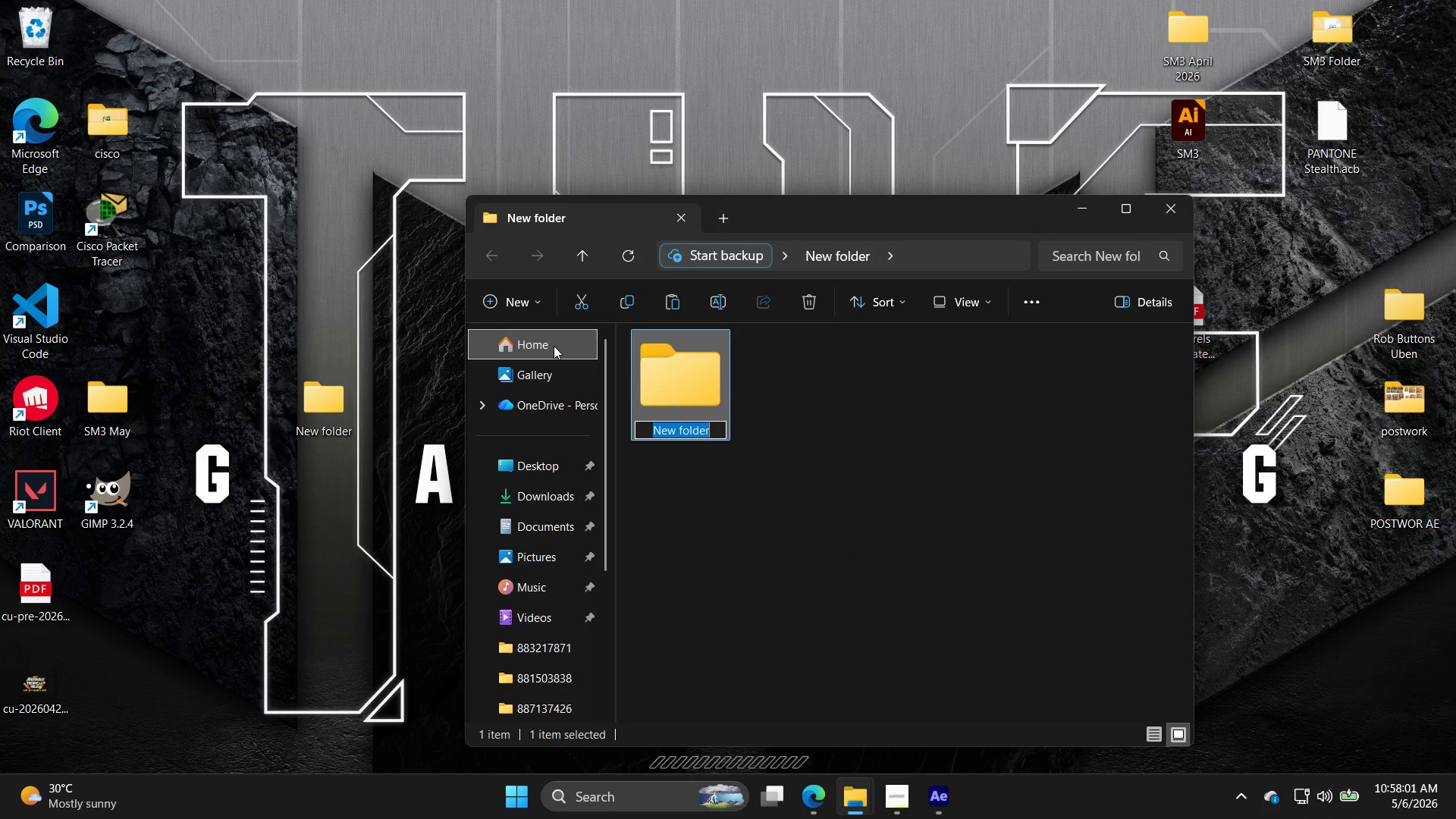 
type(Files)
 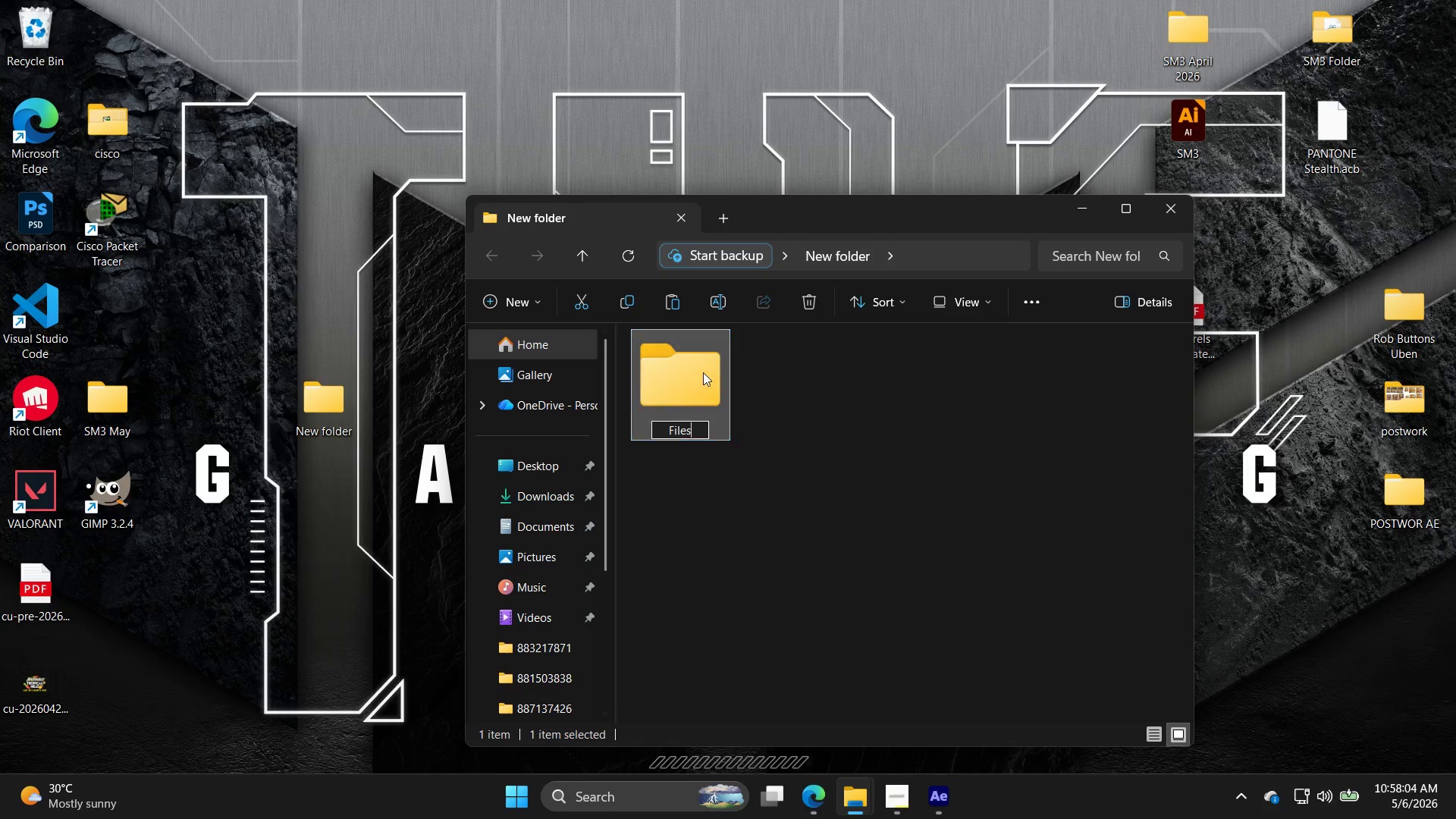 
double_click([703, 372])
 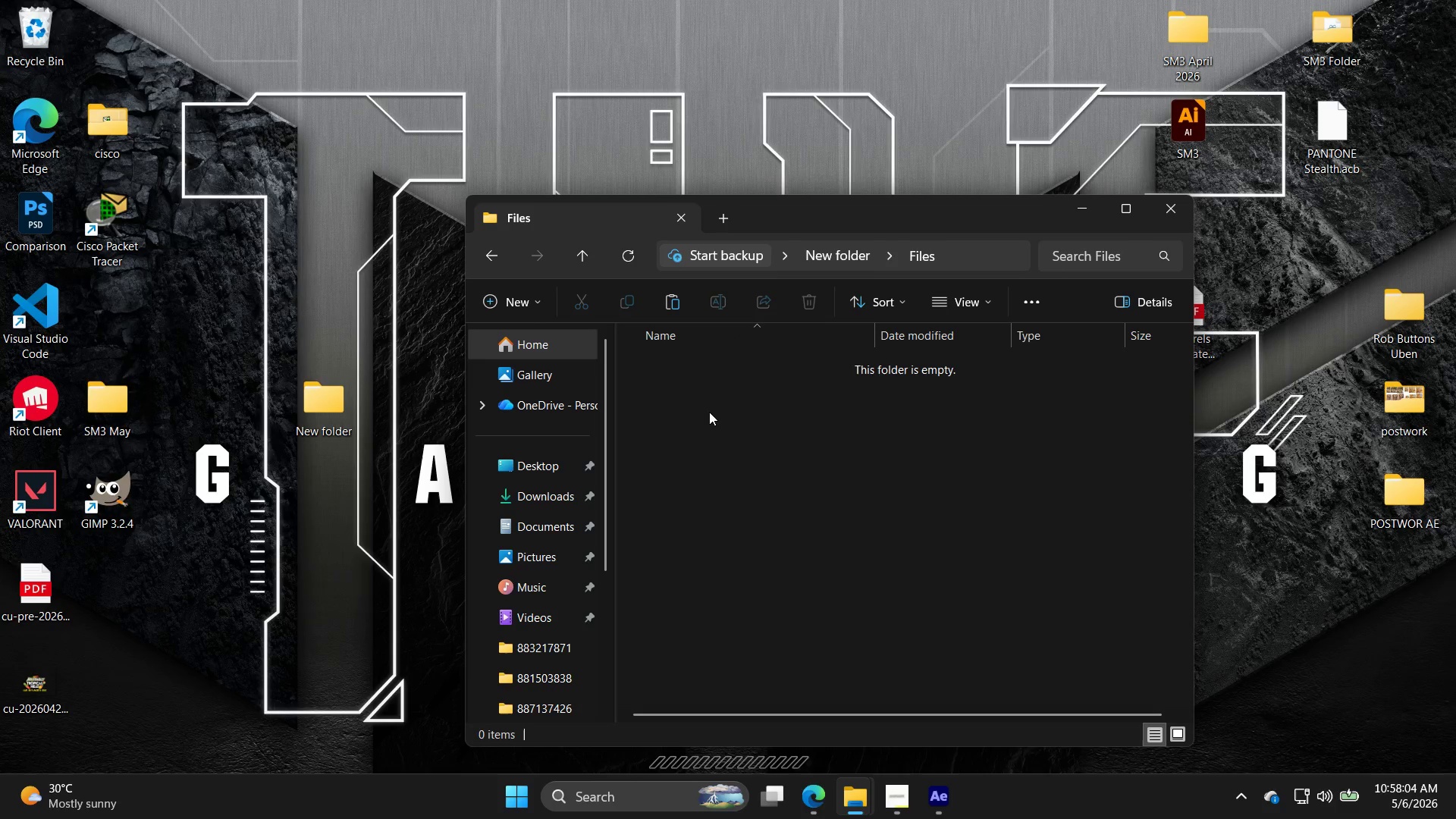 
double_click([744, 503])
 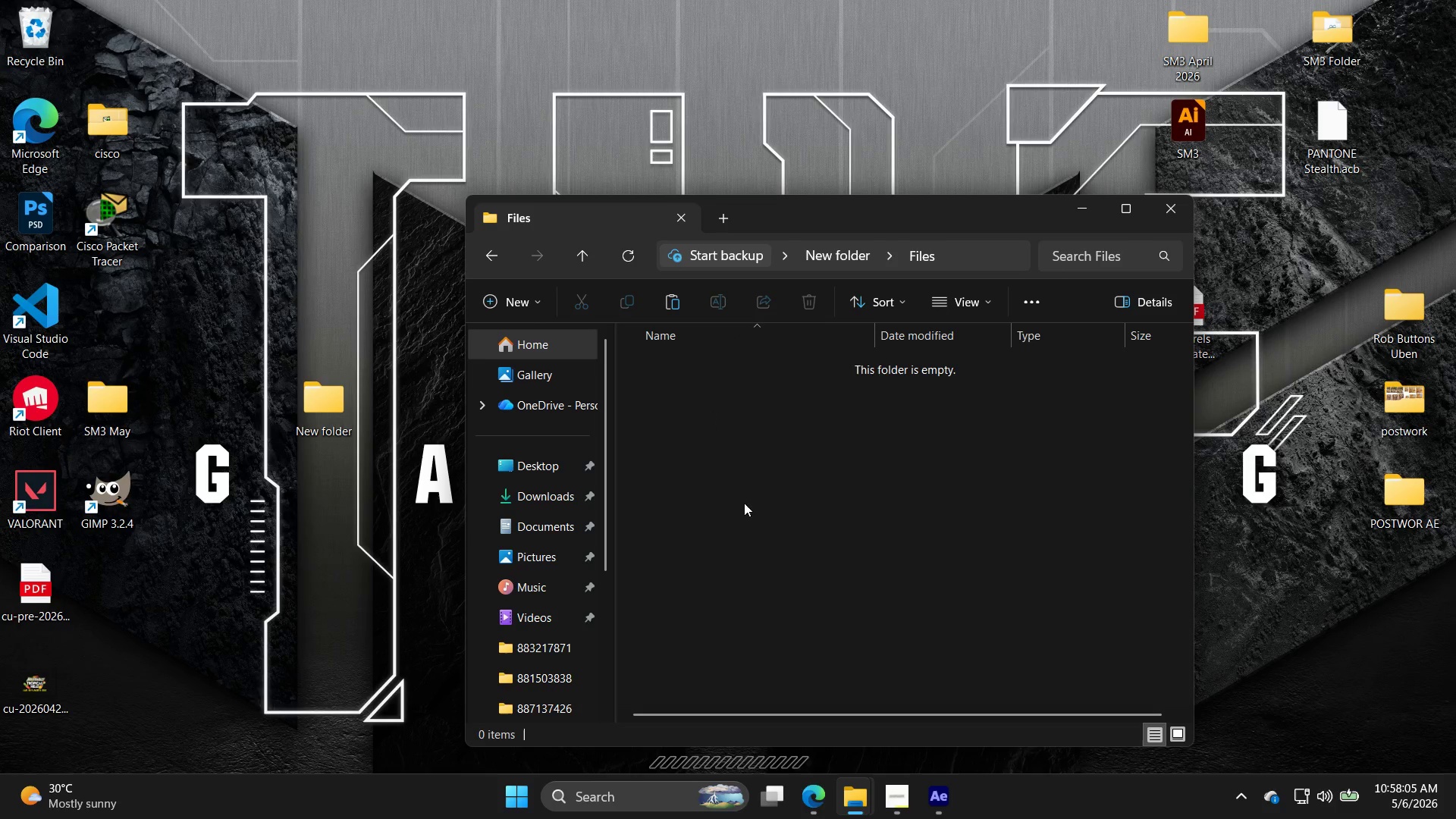 
key(Control+ControlLeft)
 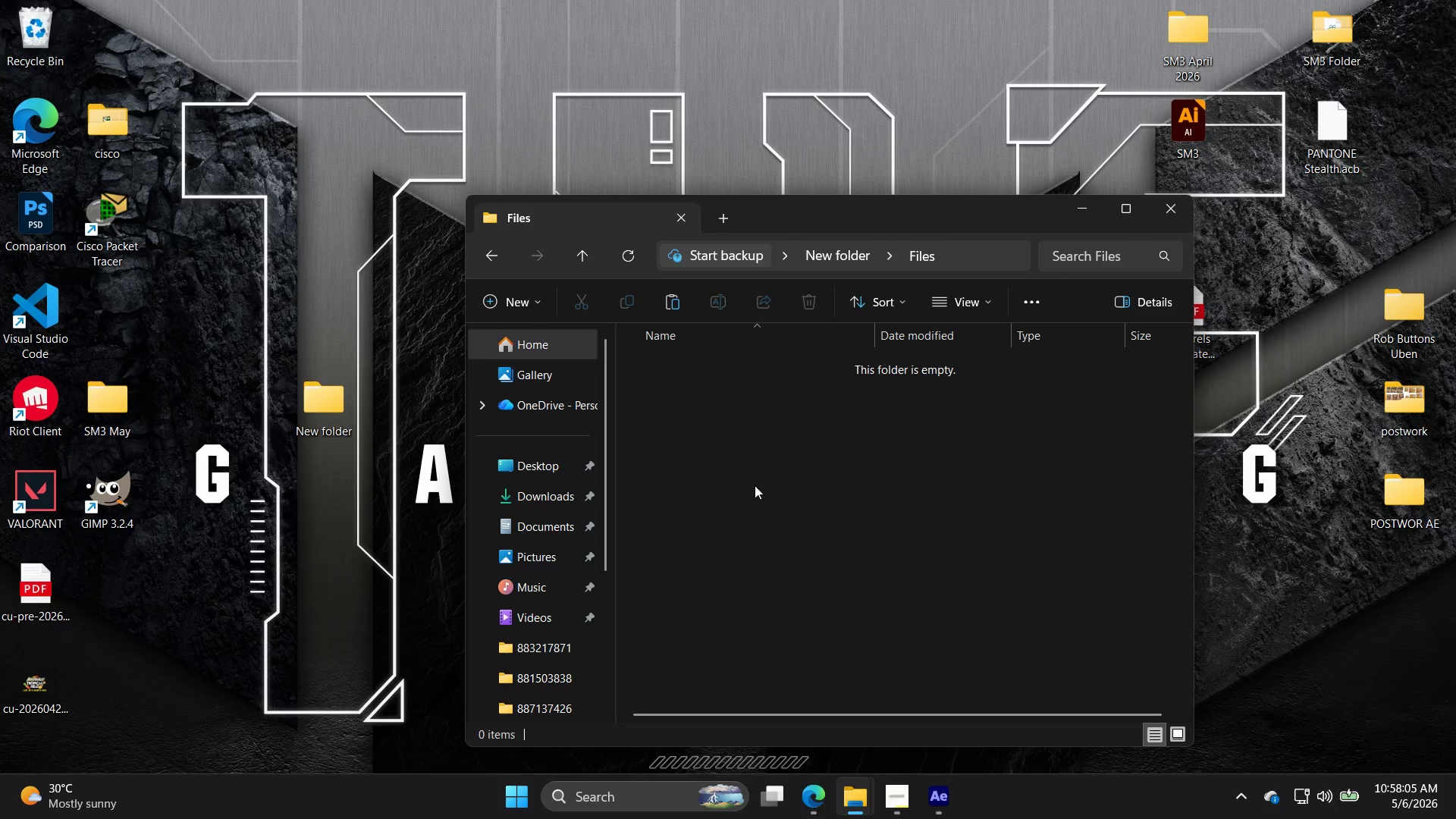 
key(Control+V)
 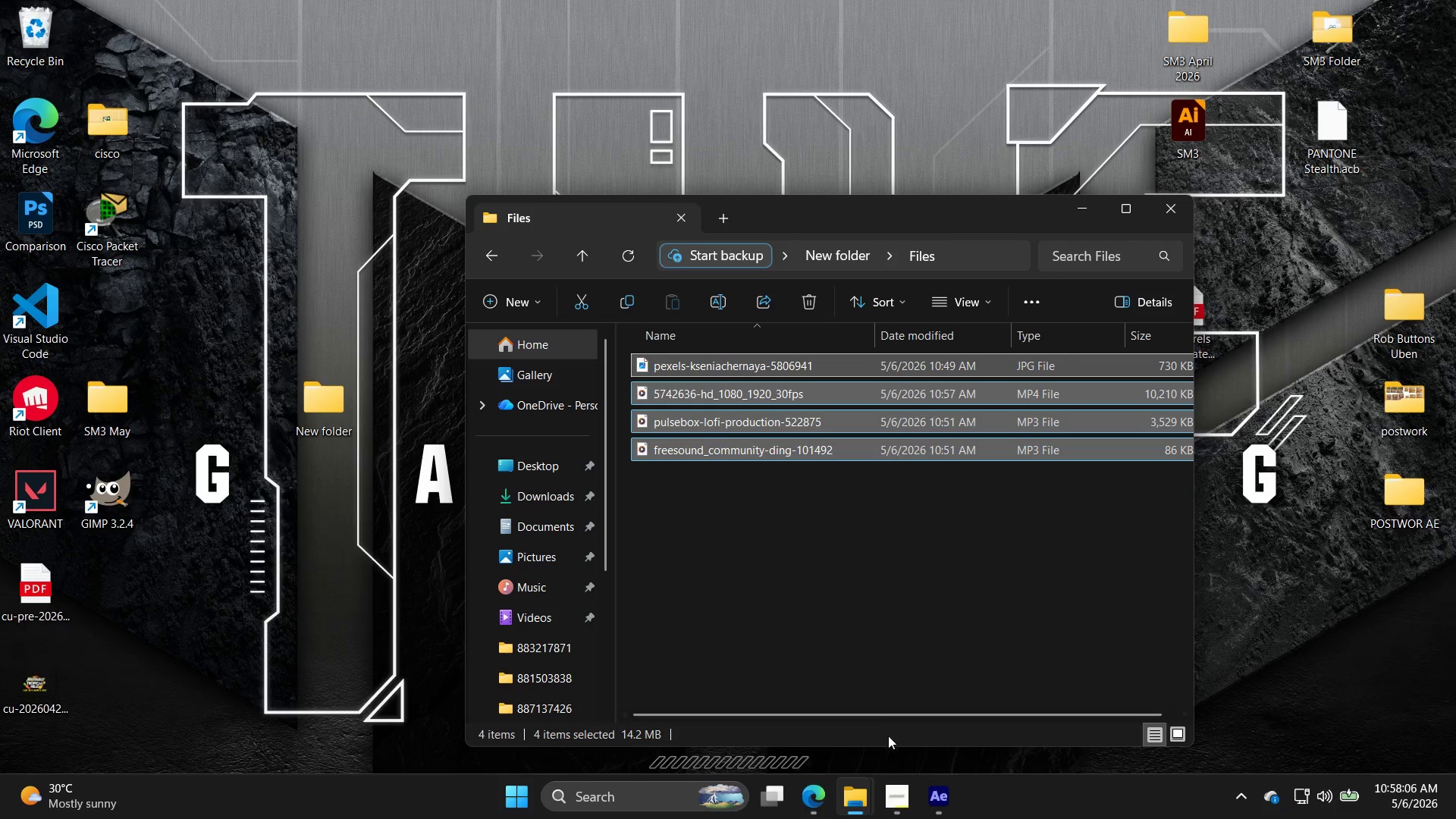 
left_click([901, 806])